 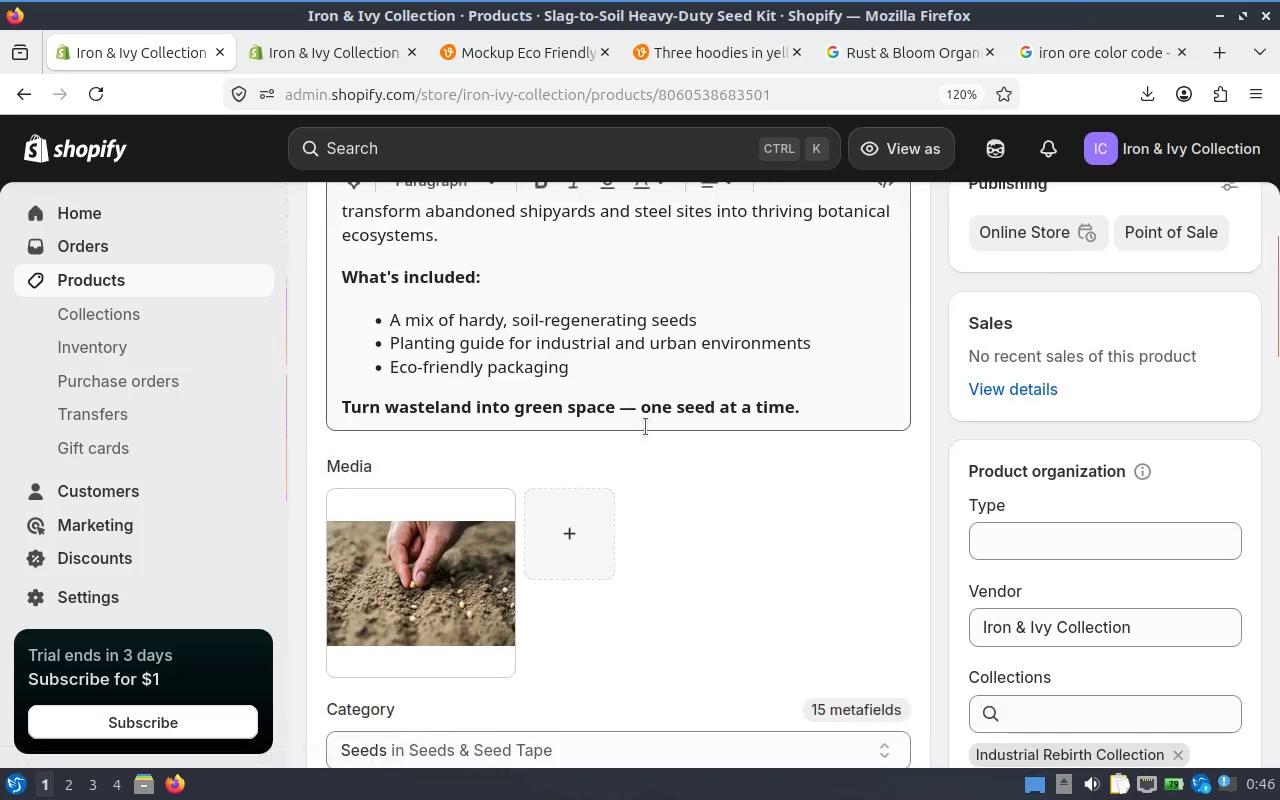 
scroll: coordinate [632, 453], scroll_direction: down, amount: 1.0
 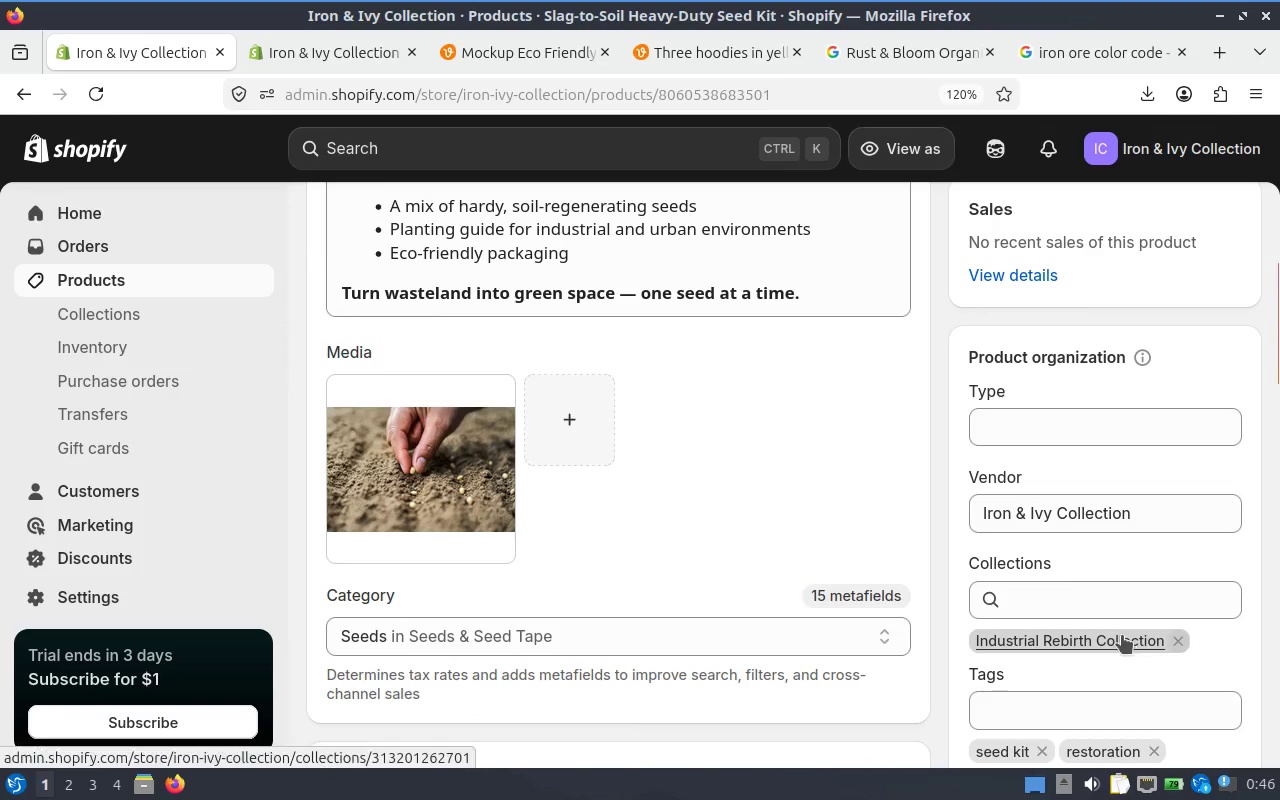 
scroll: coordinate [574, 408], scroll_direction: up, amount: 4.0
 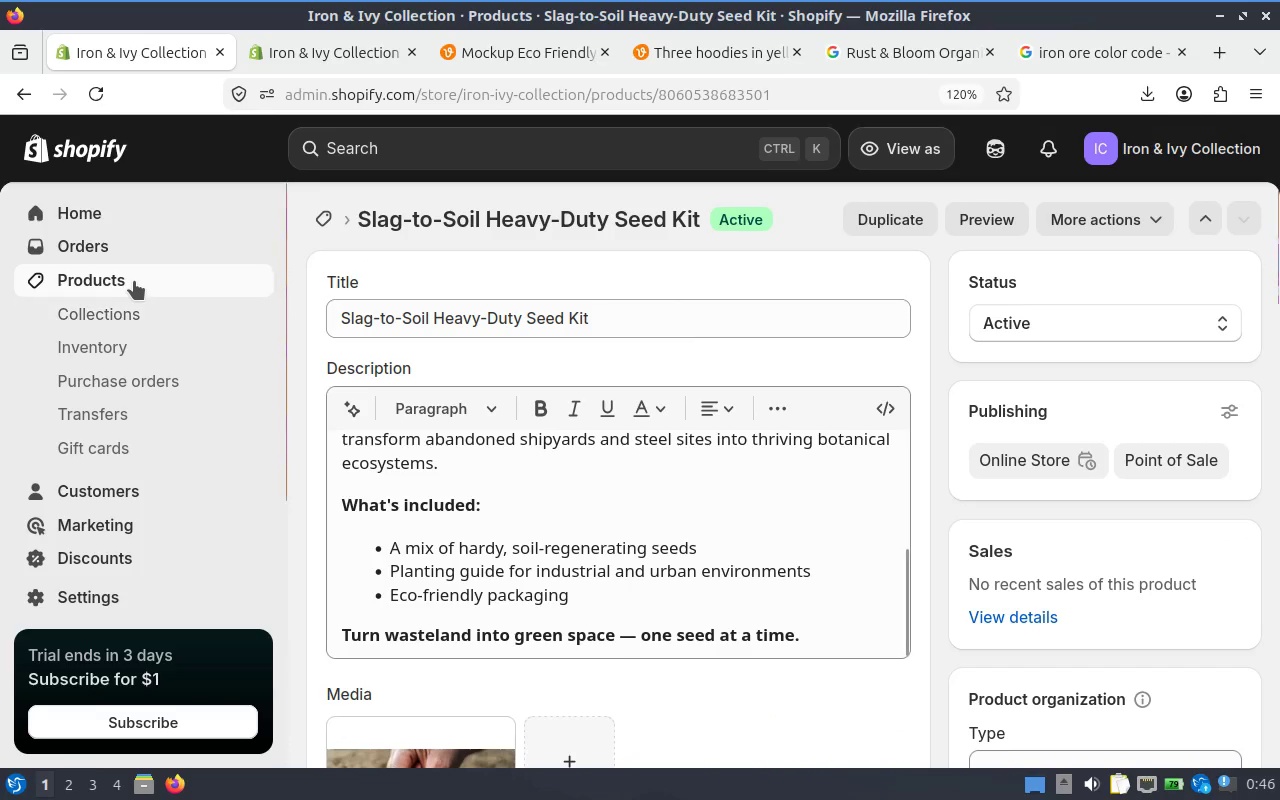 
left_click([132, 281])
 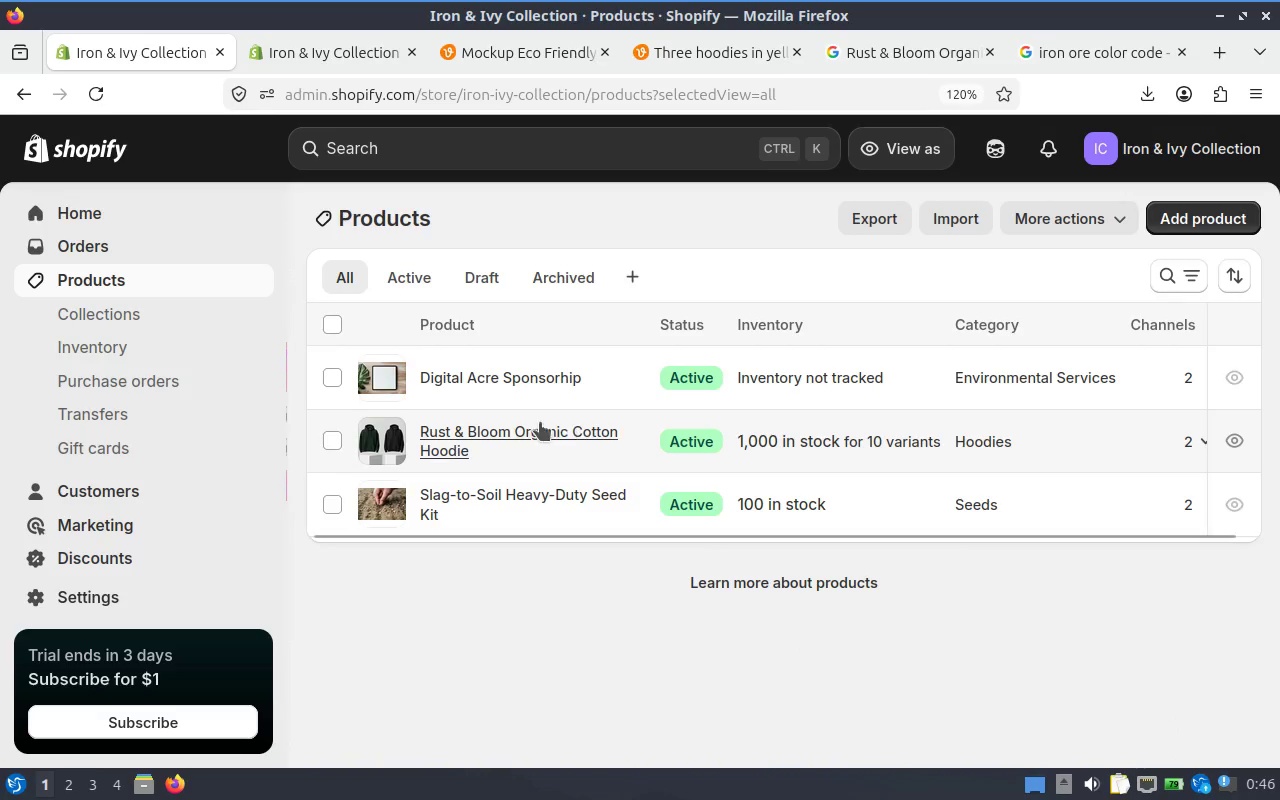 
left_click([532, 385])
 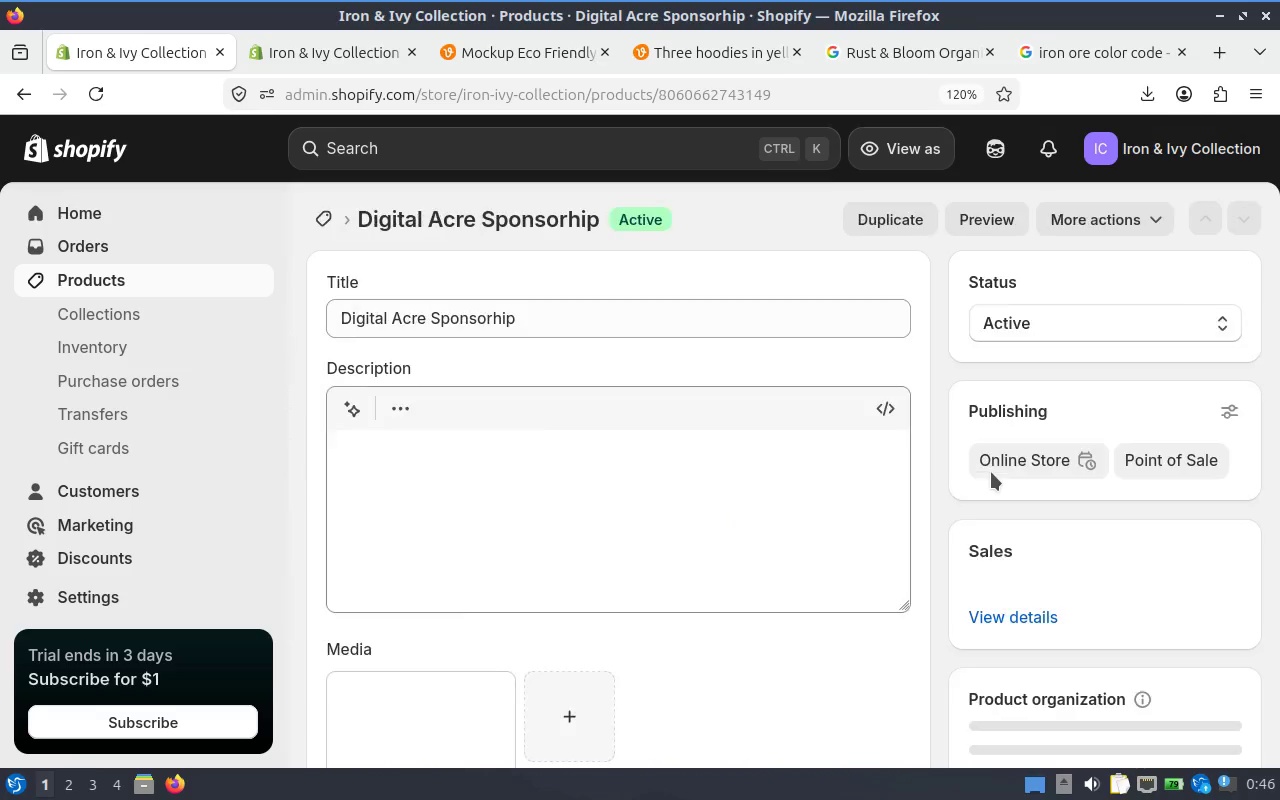 
scroll: coordinate [991, 472], scroll_direction: down, amount: 4.0
 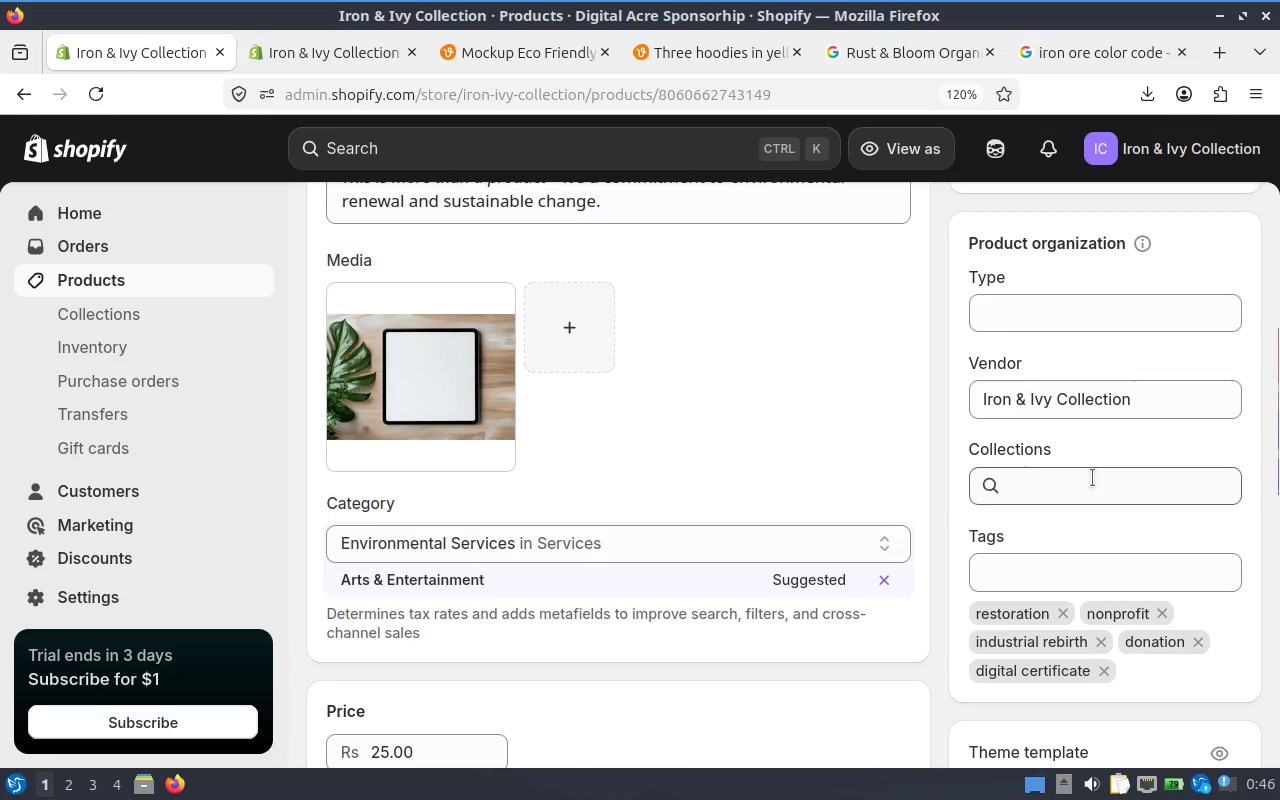 
left_click([1093, 478])
 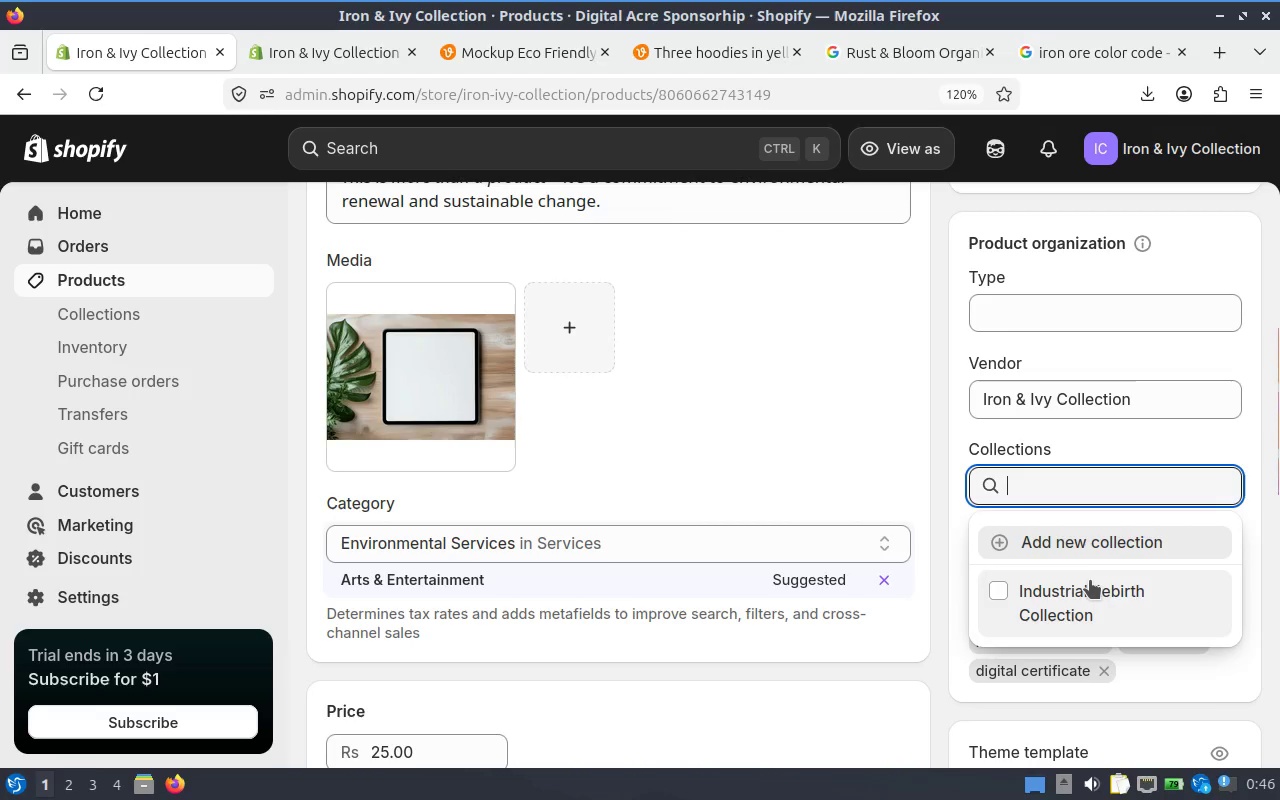 
left_click([1090, 581])
 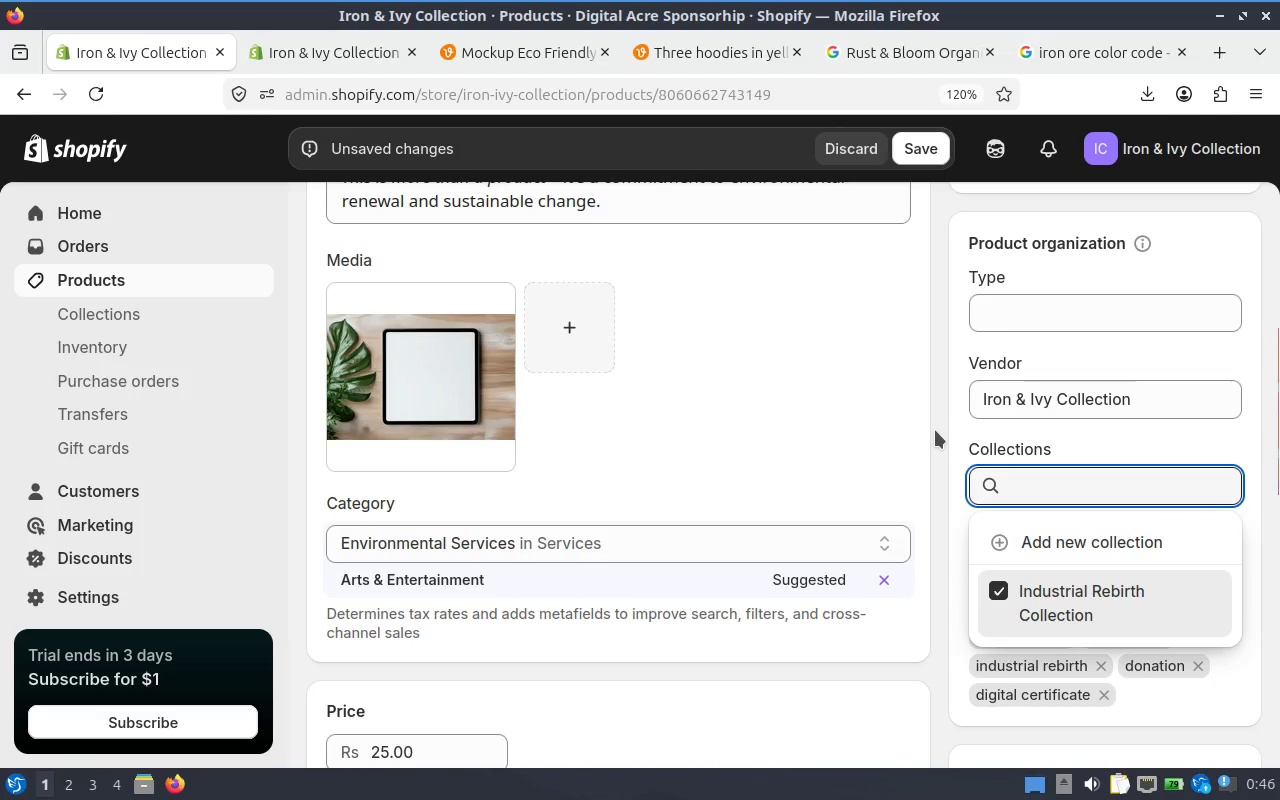 
left_click([935, 430])
 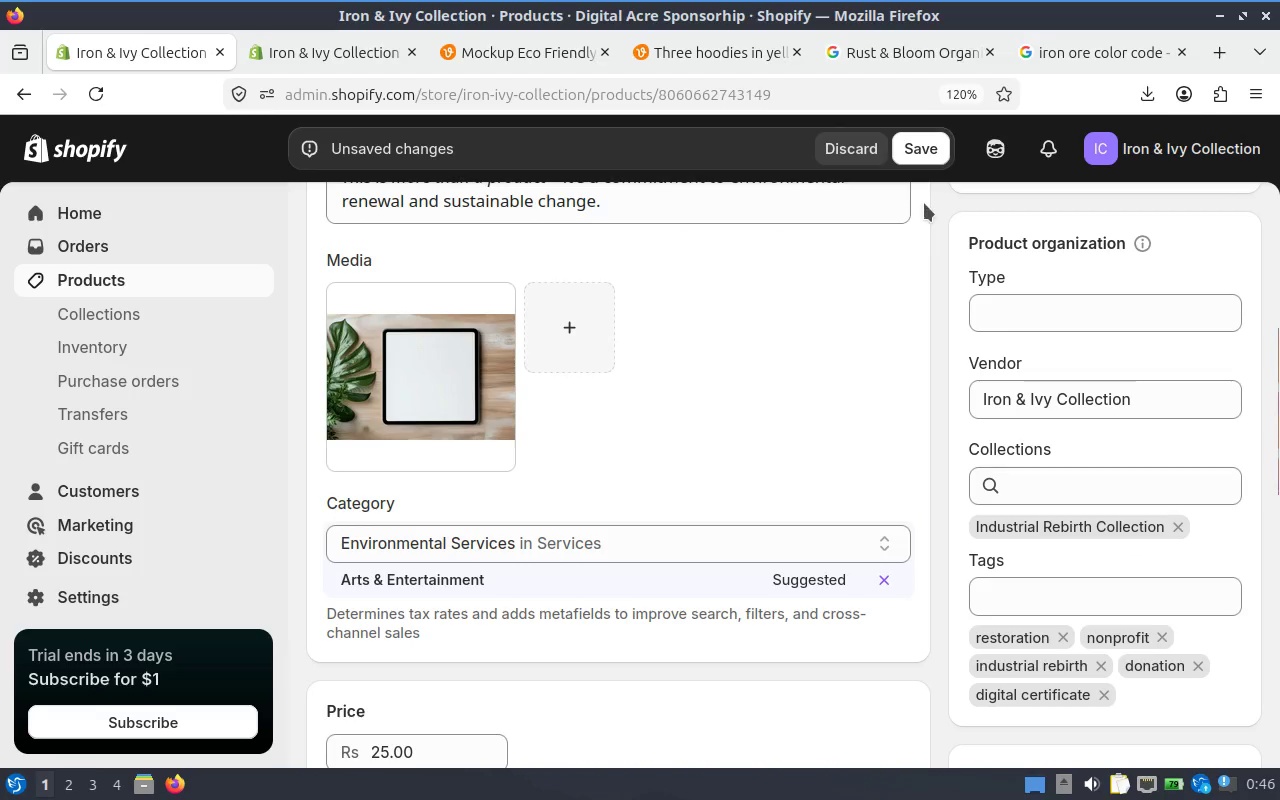 
left_click([931, 157])
 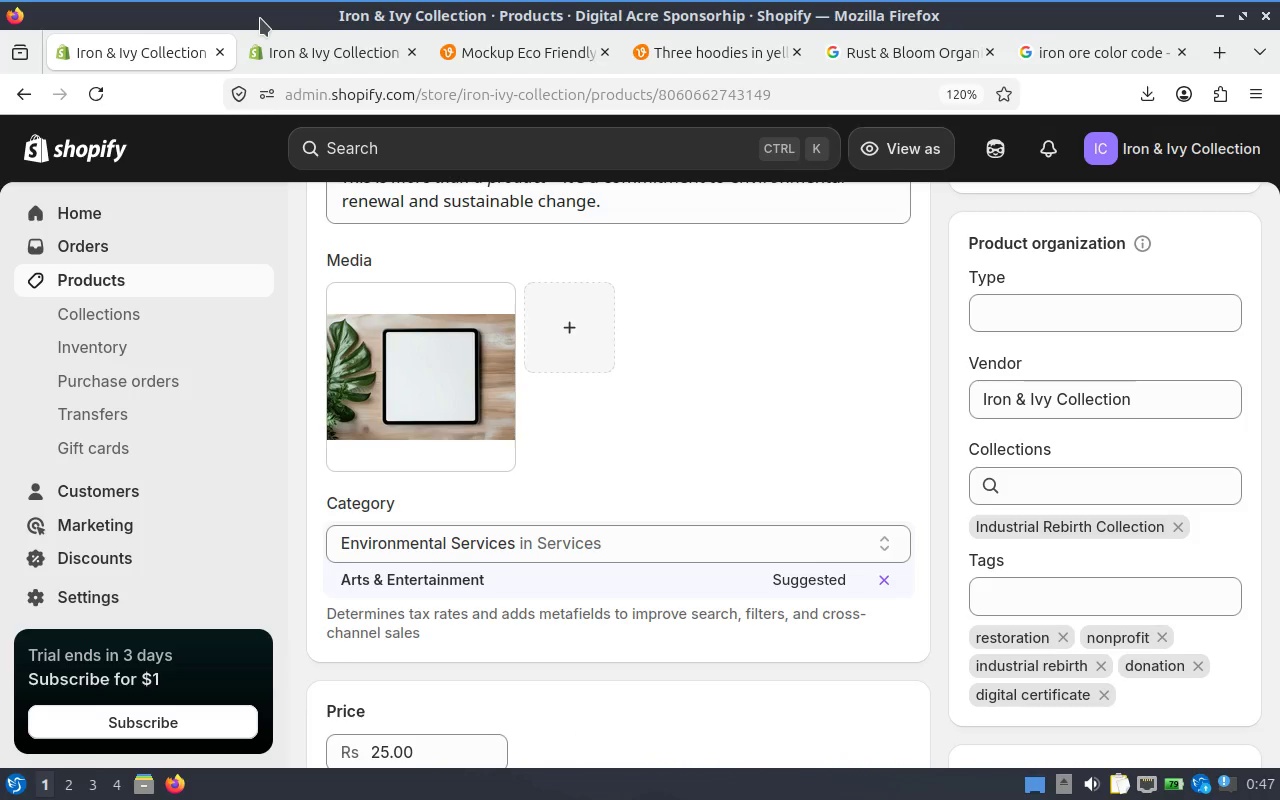 
wait(18.82)
 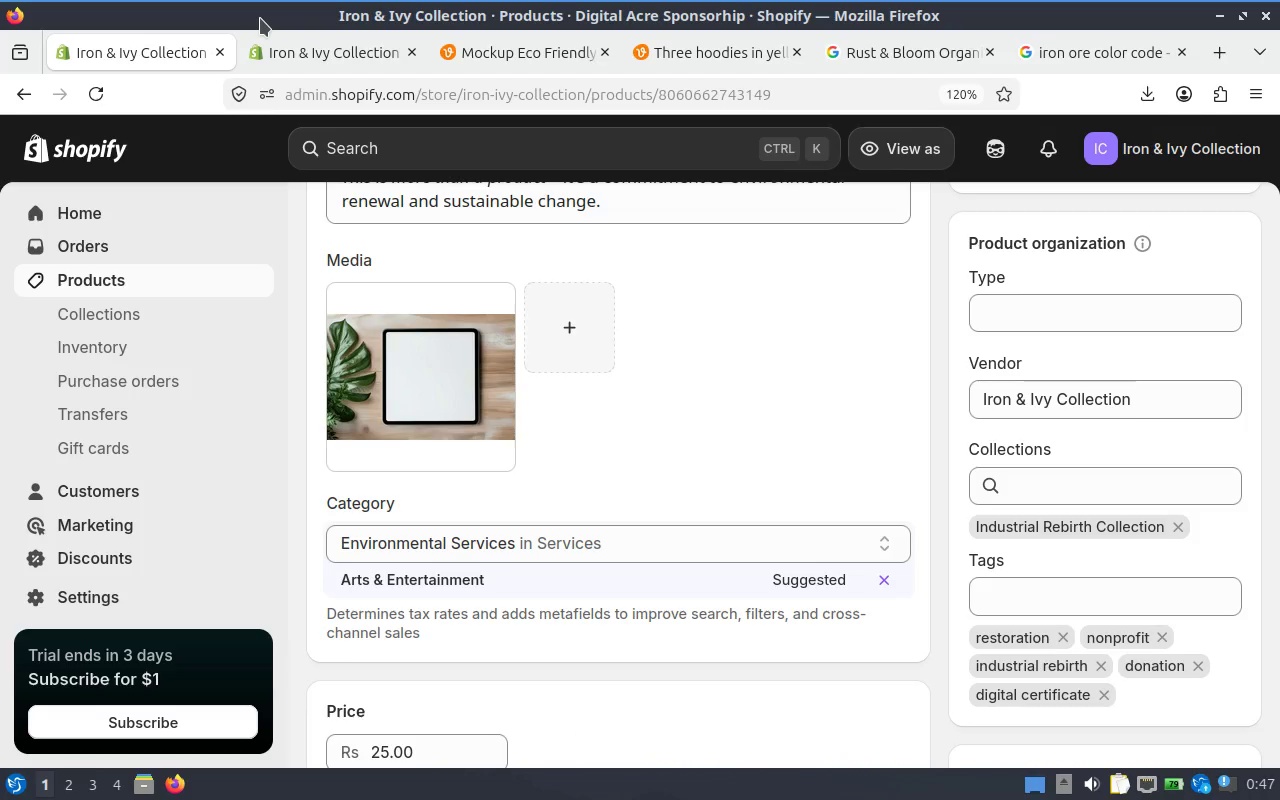 
scroll: coordinate [158, 468], scroll_direction: down, amount: 2.0
 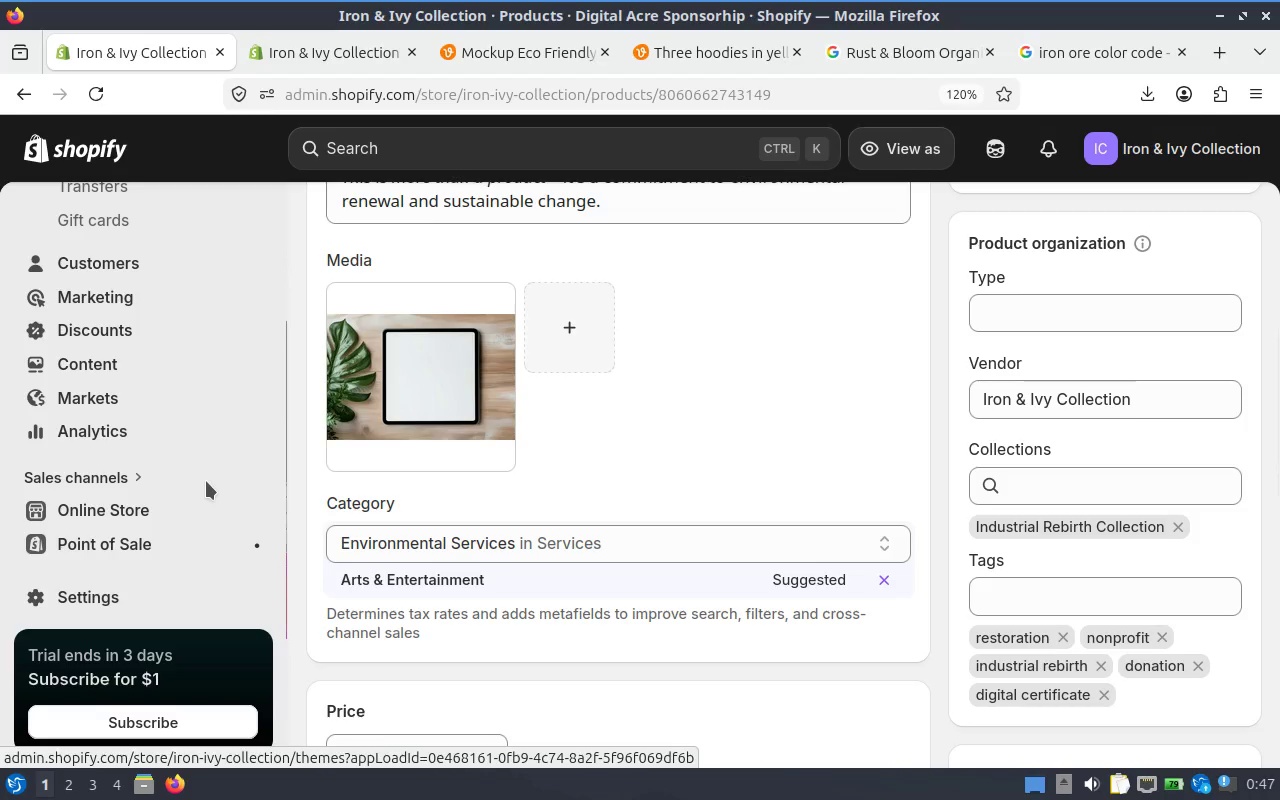 
scroll: coordinate [206, 470], scroll_direction: up, amount: 5.0
 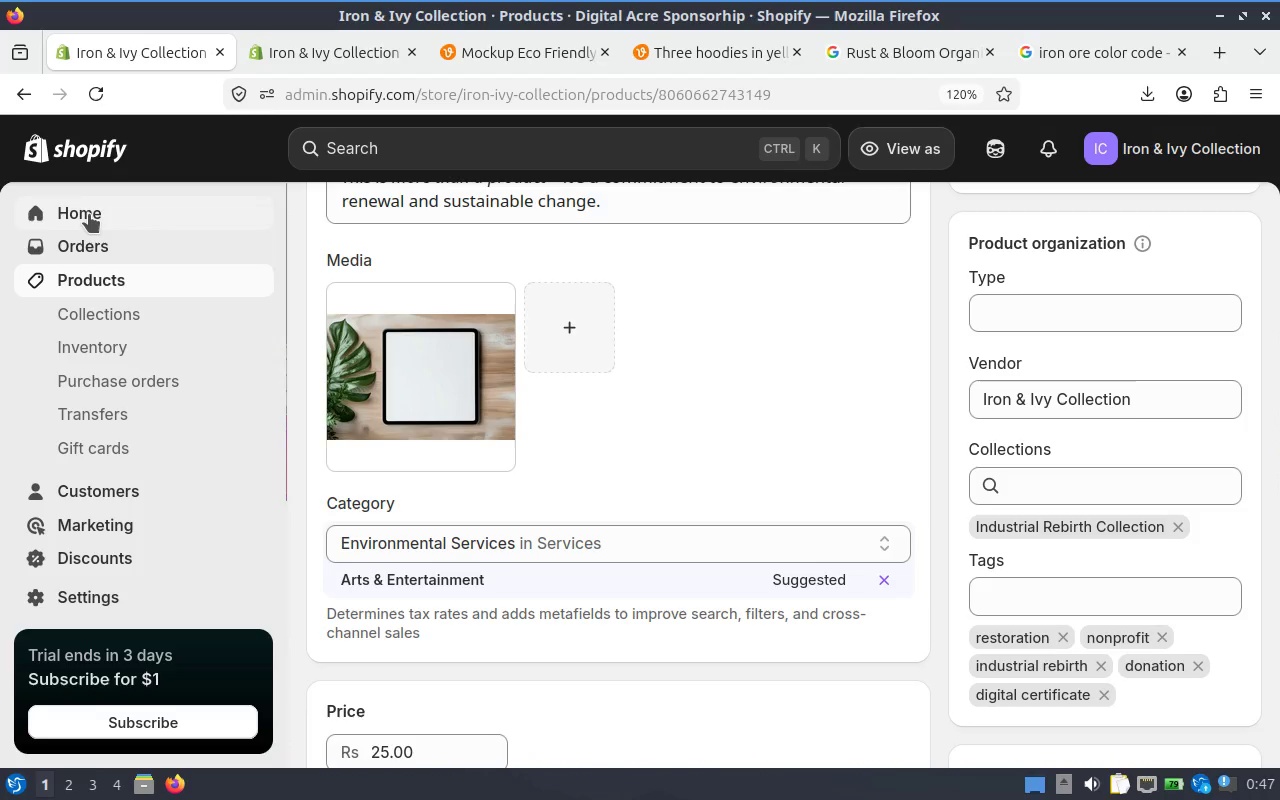 
left_click([89, 214])
 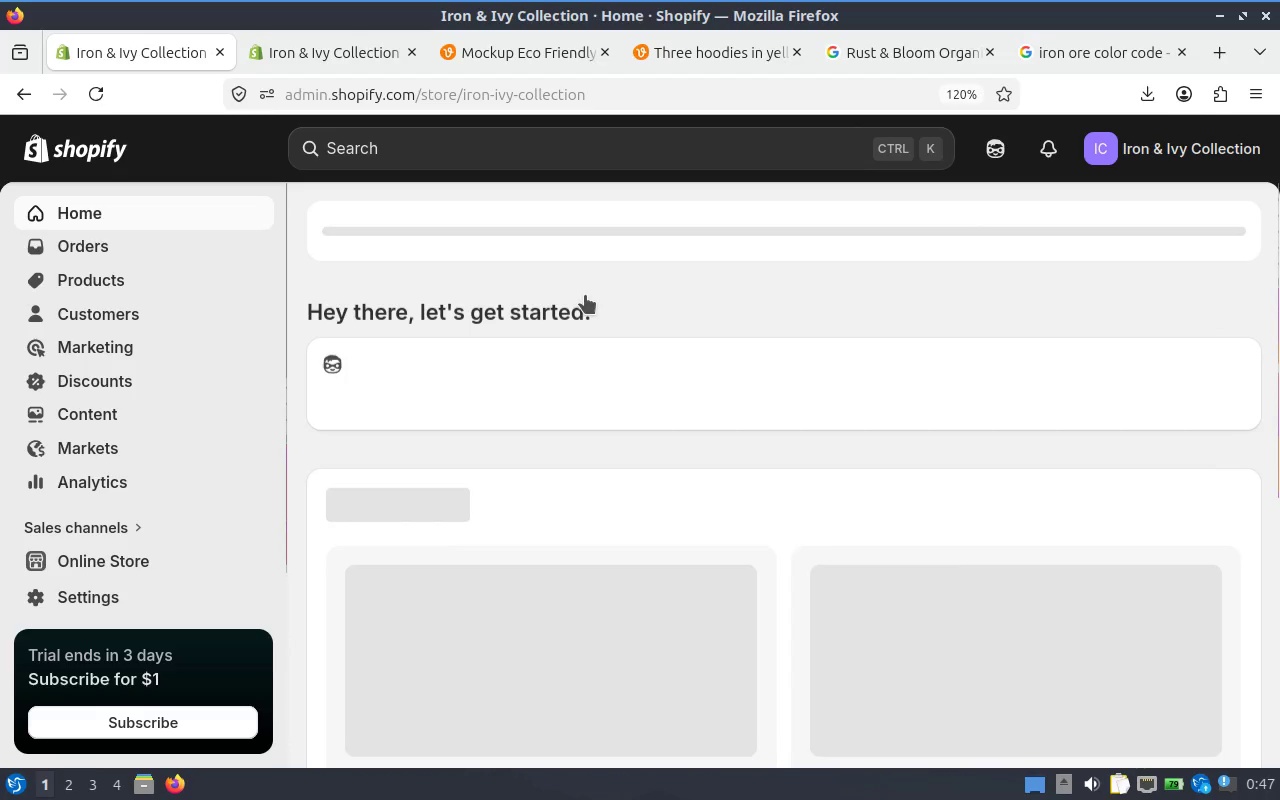 
scroll: coordinate [668, 495], scroll_direction: down, amount: 4.0
 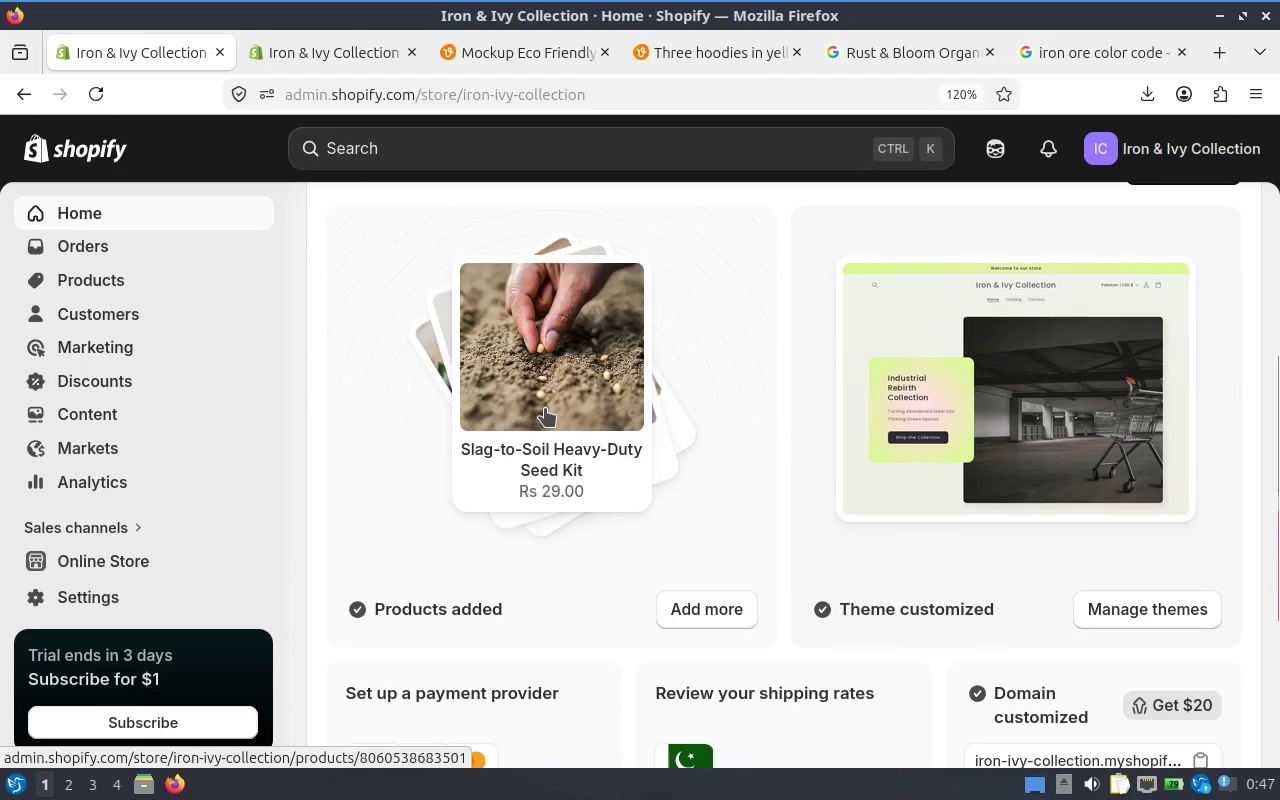 
scroll: coordinate [545, 408], scroll_direction: up, amount: 1.0
 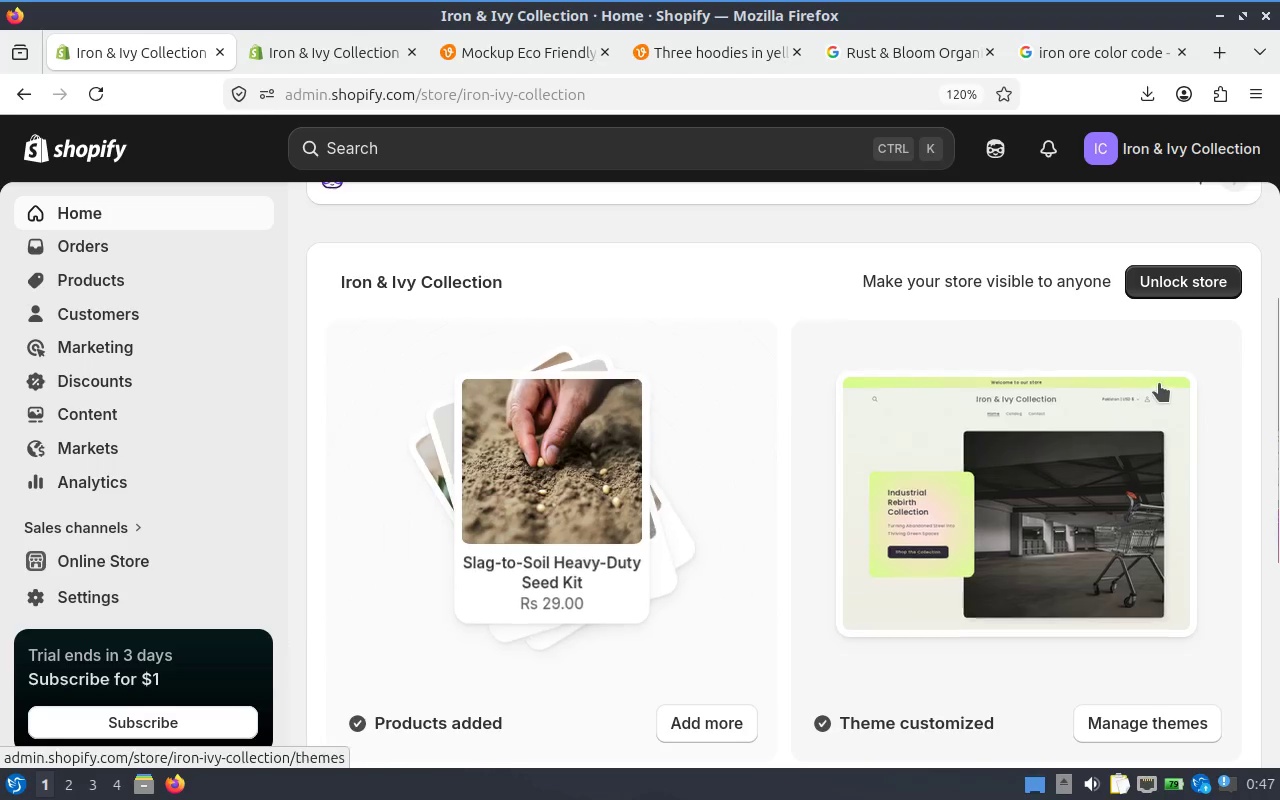 
scroll: coordinate [980, 470], scroll_direction: down, amount: 3.0
 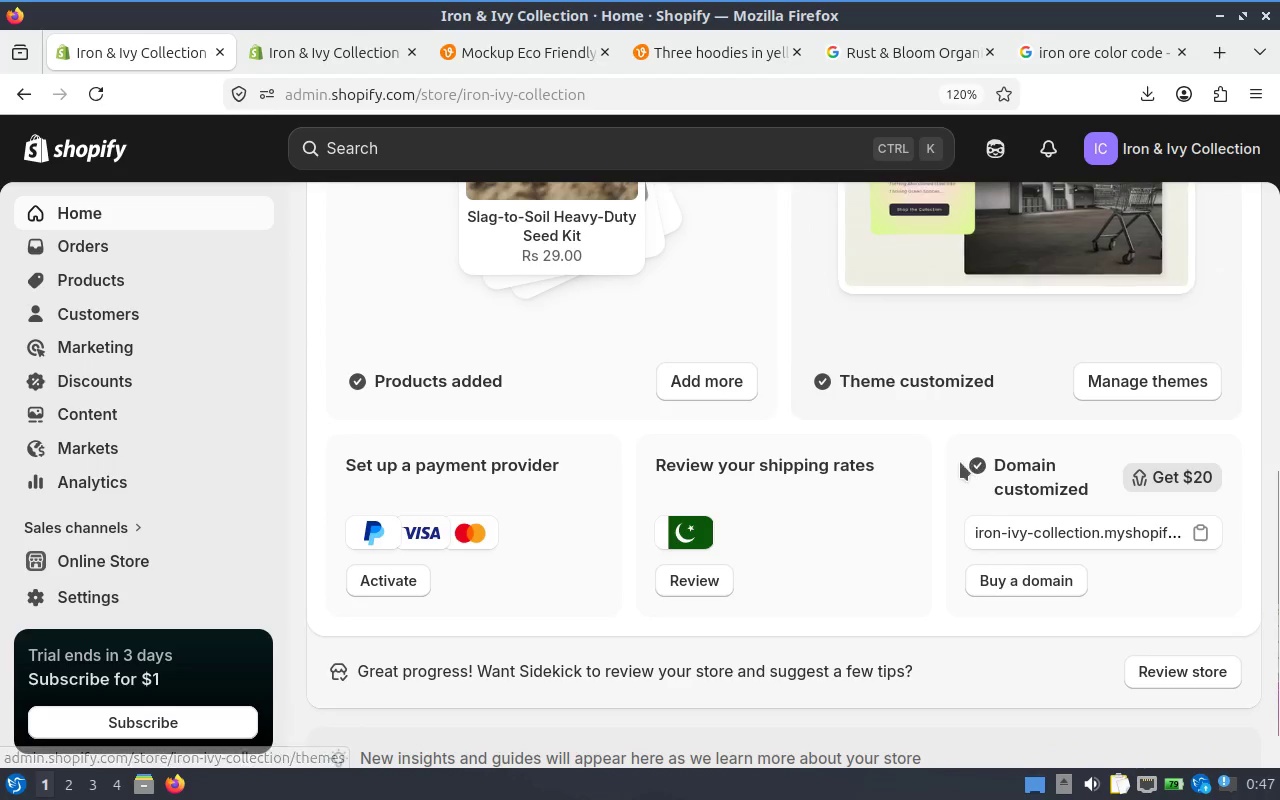 
scroll: coordinate [769, 442], scroll_direction: up, amount: 8.0
 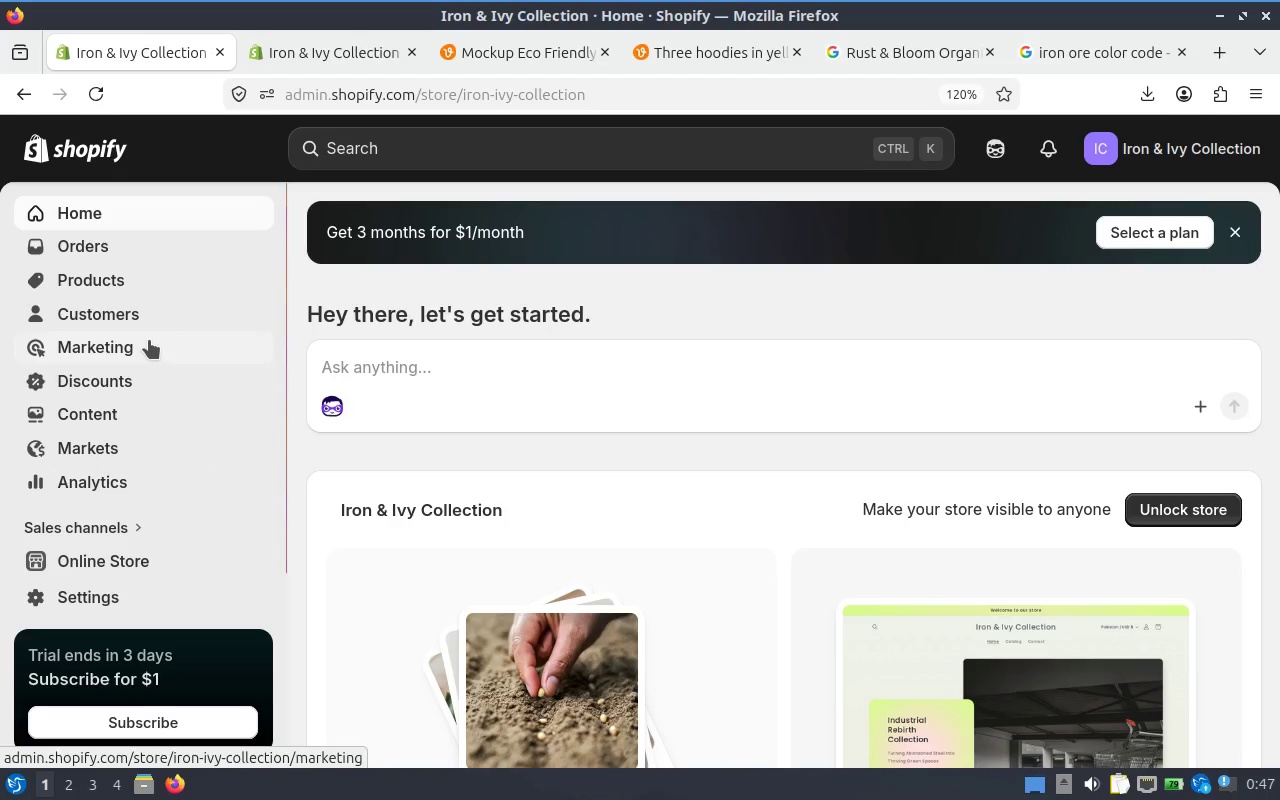 
scroll: coordinate [134, 468], scroll_direction: down, amount: 2.0
 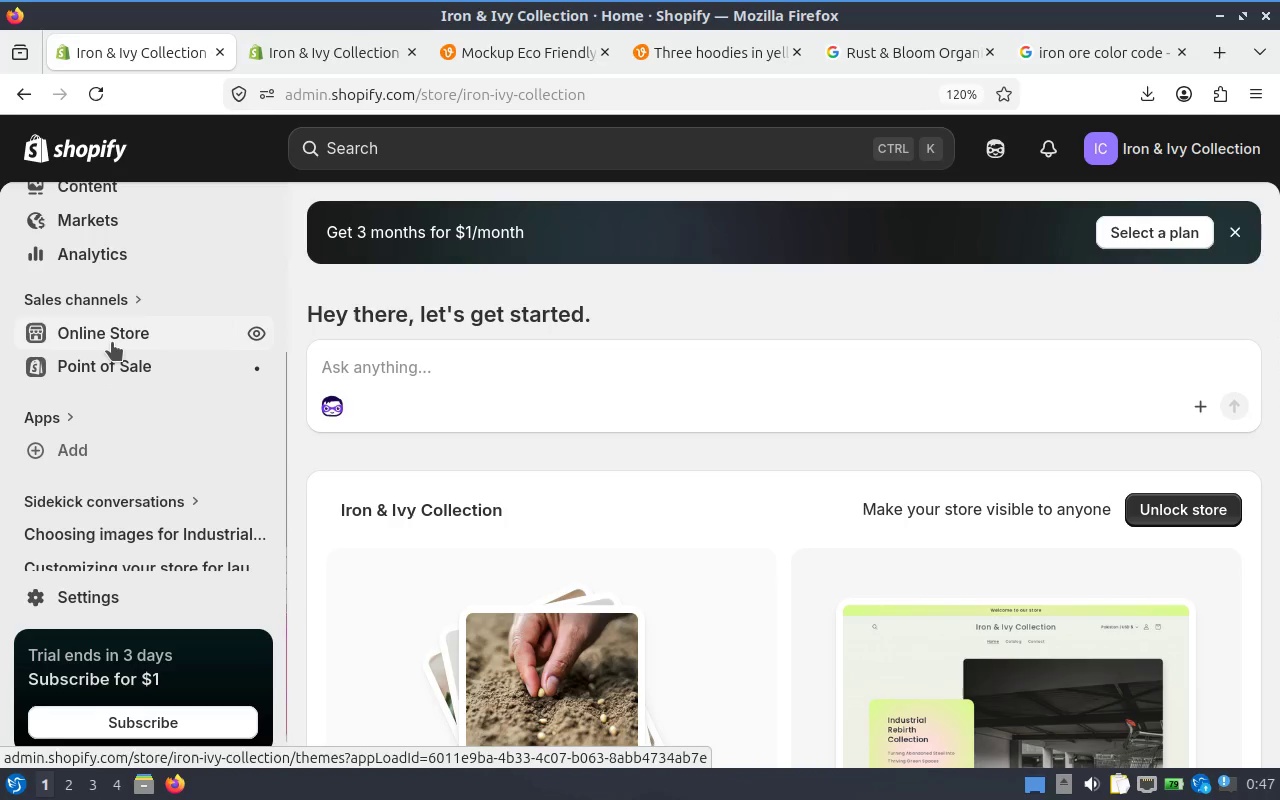 
left_click([123, 333])
 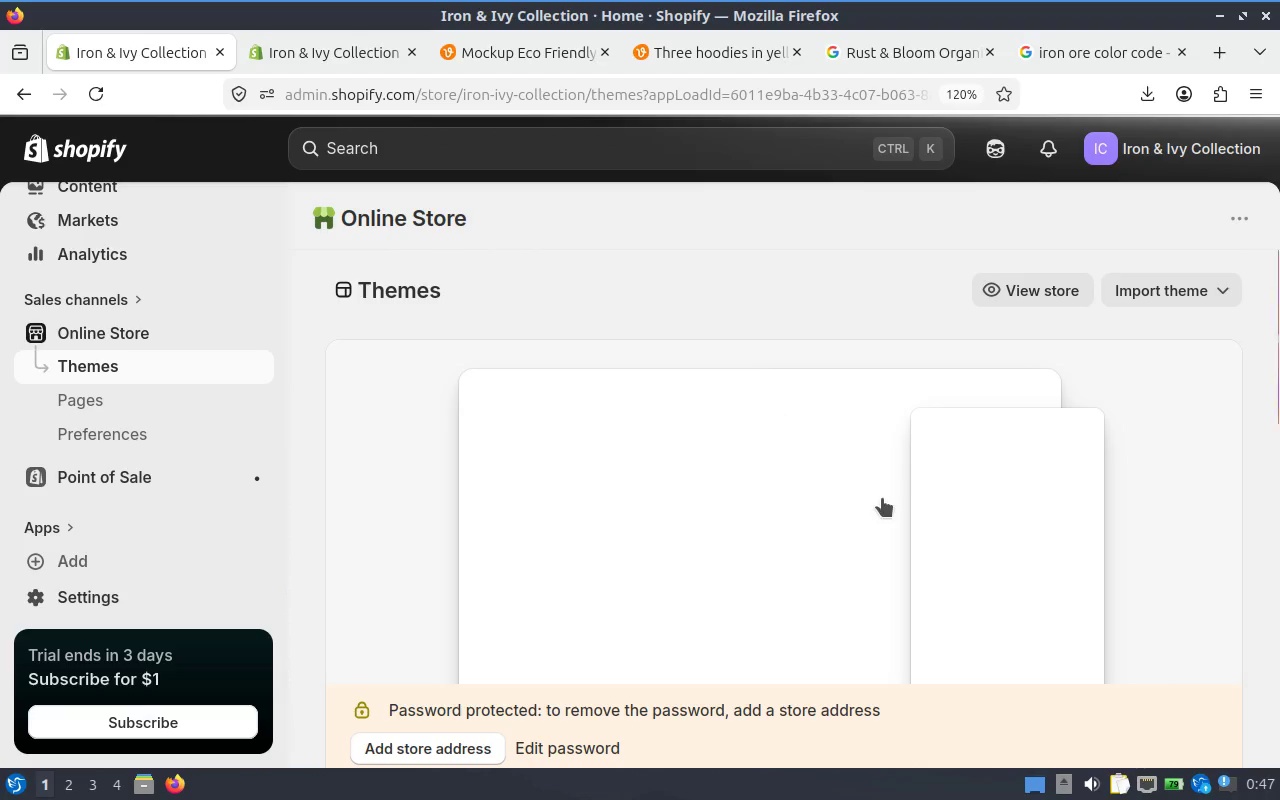 
wait(5.7)
 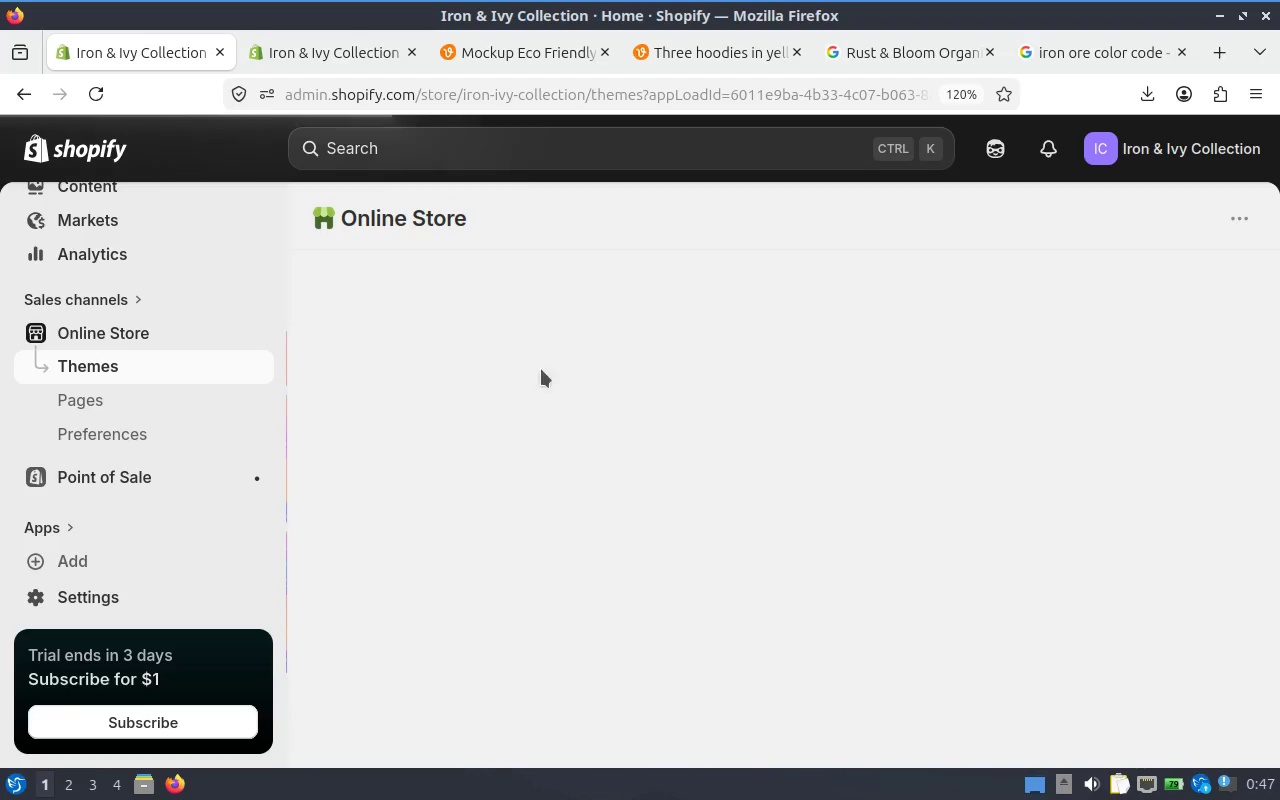 
scroll: coordinate [1141, 349], scroll_direction: down, amount: 3.0
 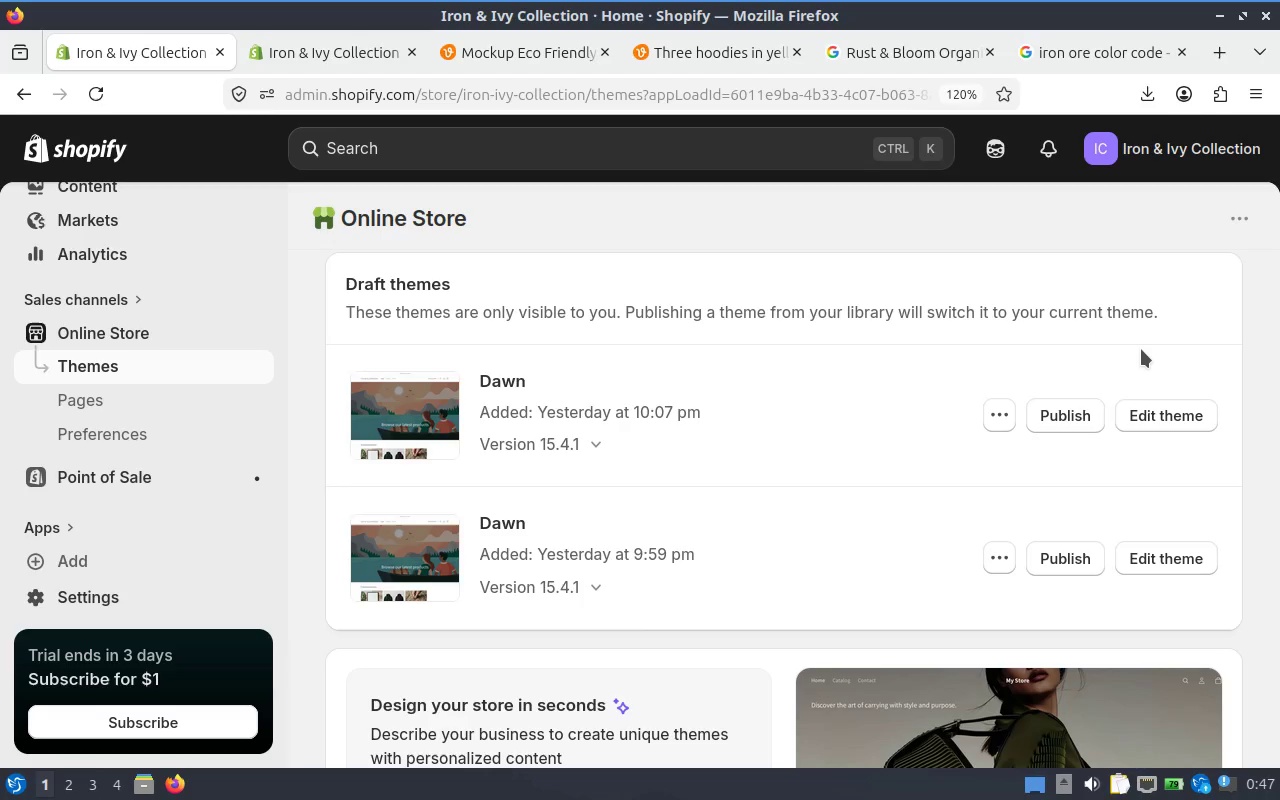 
scroll: coordinate [1141, 349], scroll_direction: up, amount: 1.0
 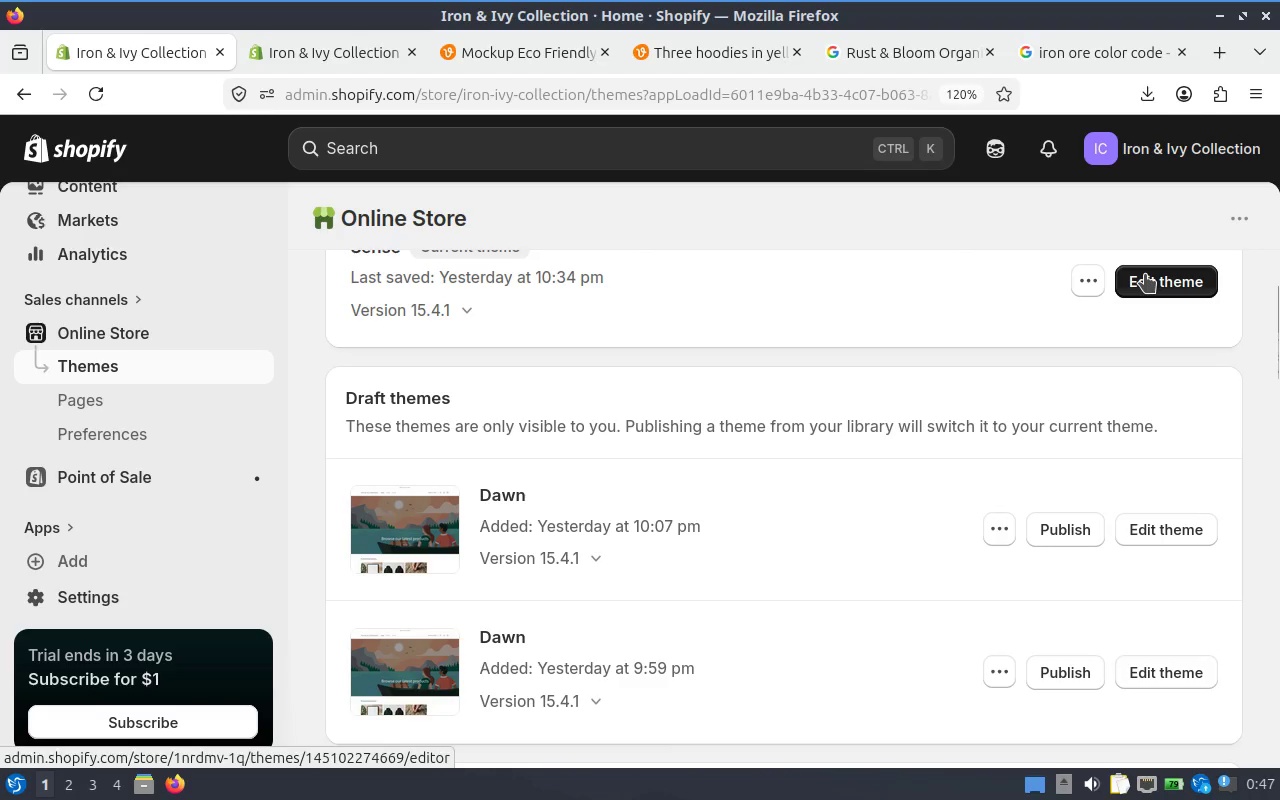 
left_click([1145, 274])
 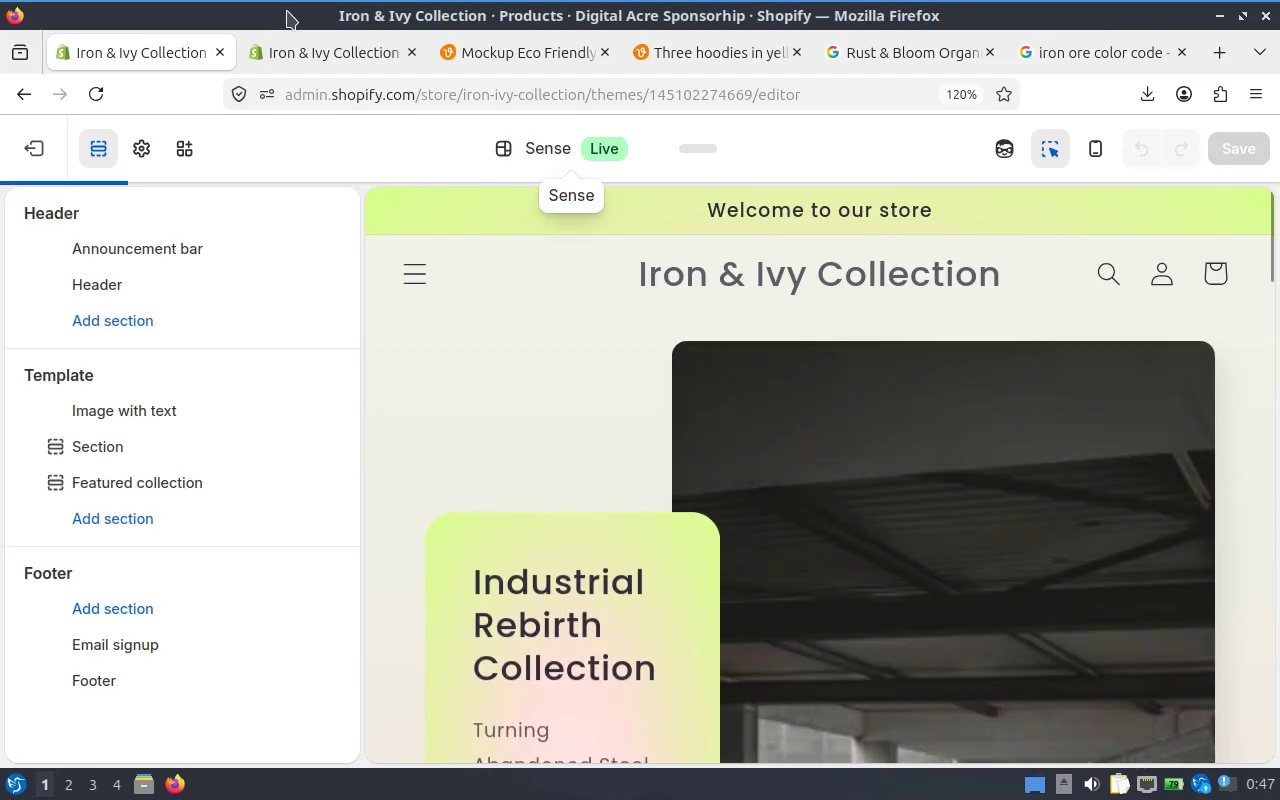 
wait(5.47)
 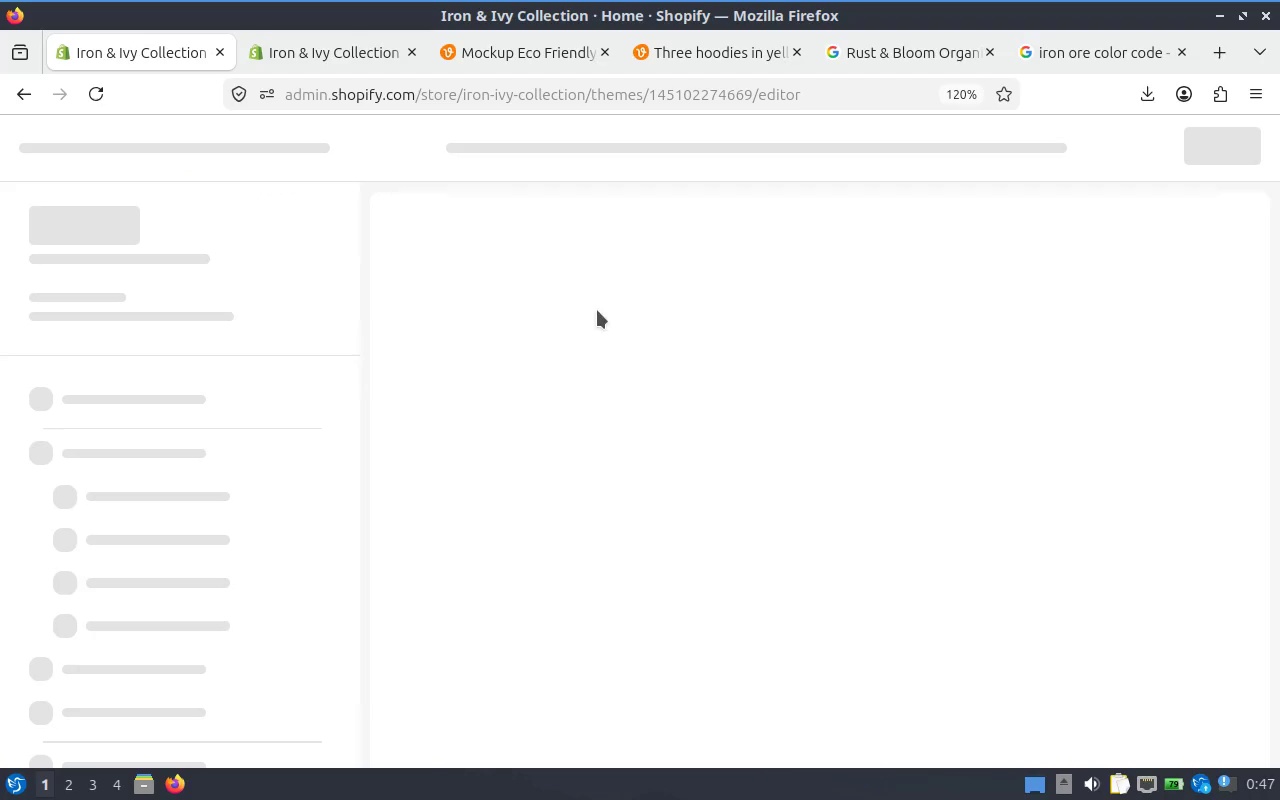 
scroll: coordinate [839, 385], scroll_direction: down, amount: 5.0
 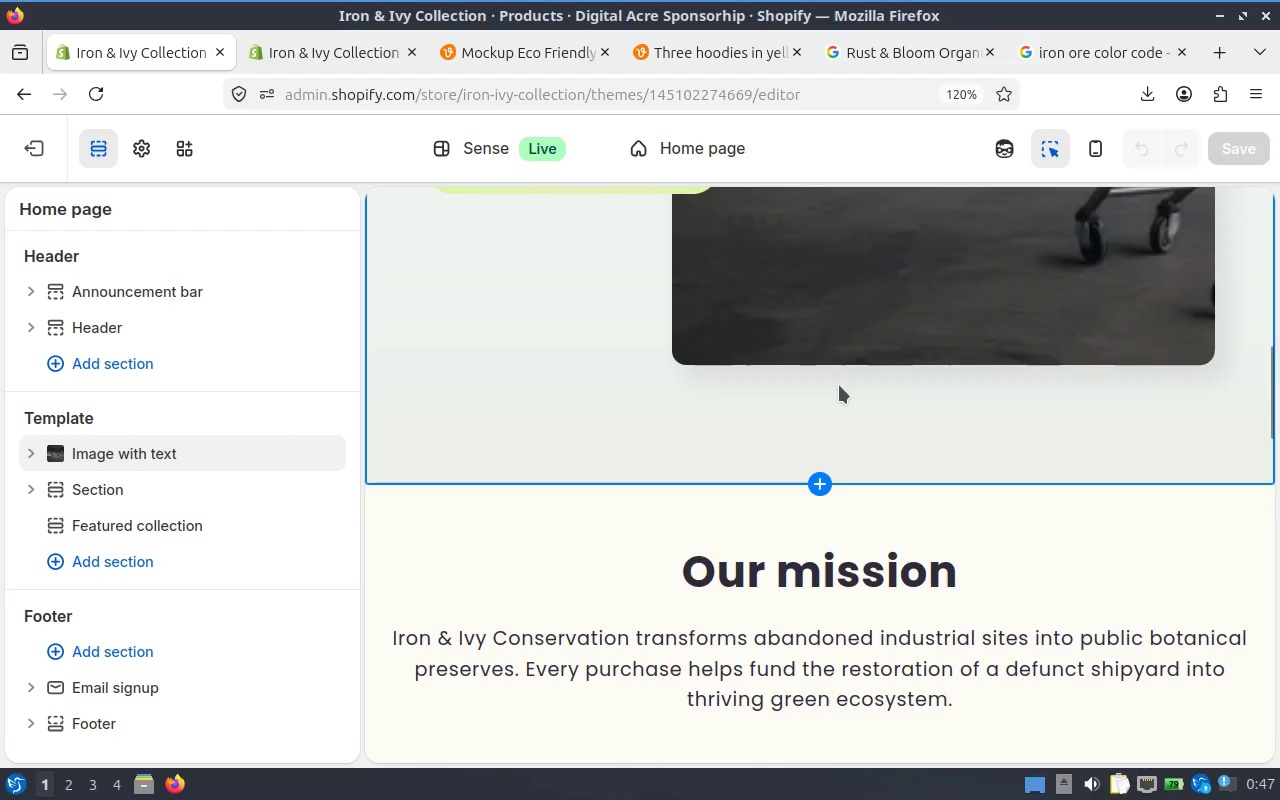 
scroll: coordinate [839, 385], scroll_direction: up, amount: 4.0
 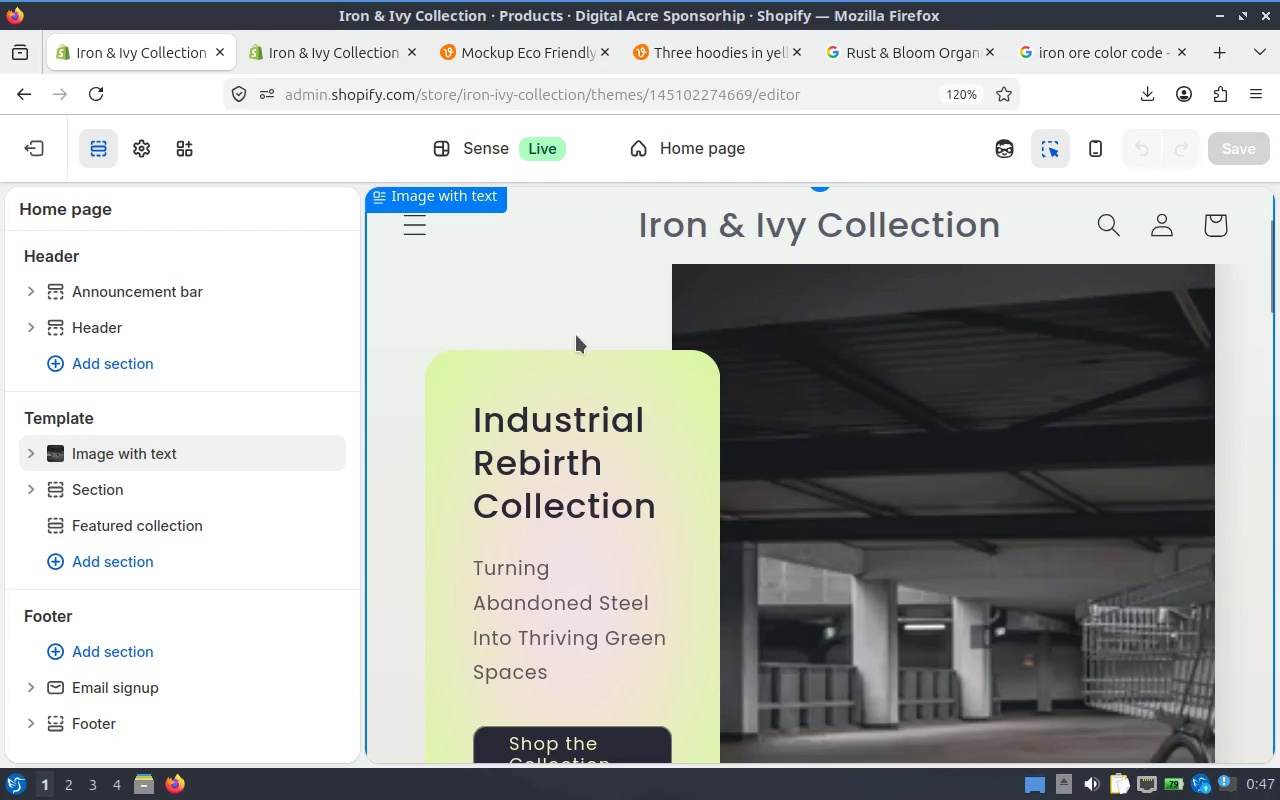 
mouse_move([266, 314])
 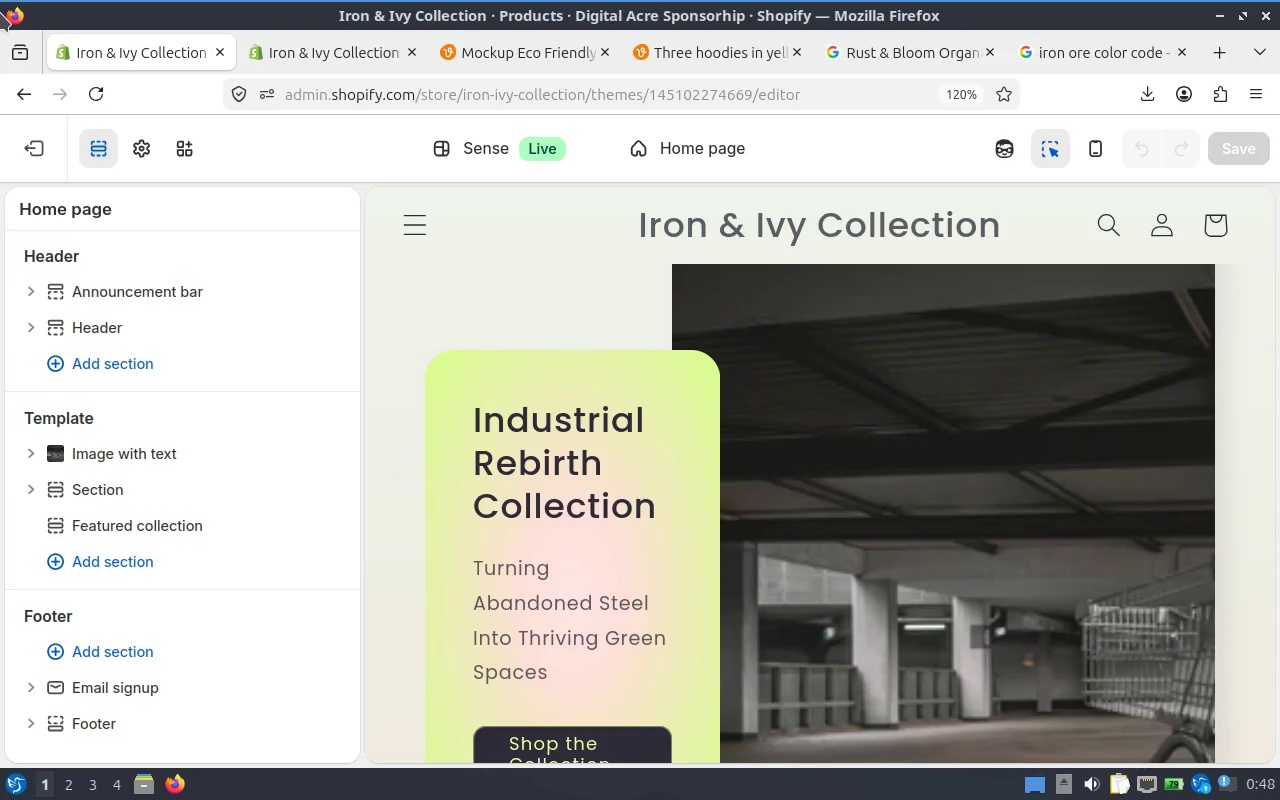 
wait(7.49)
 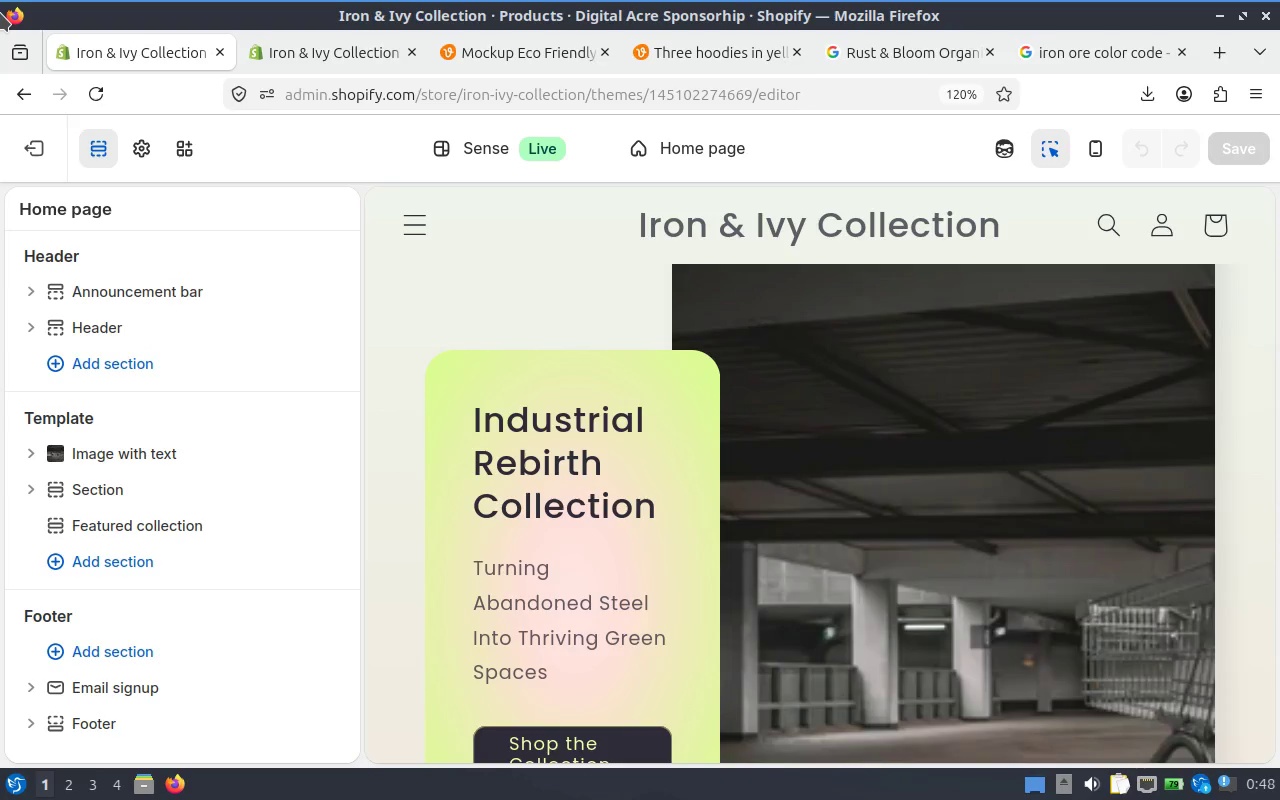 
scroll: coordinate [730, 408], scroll_direction: down, amount: 3.0
 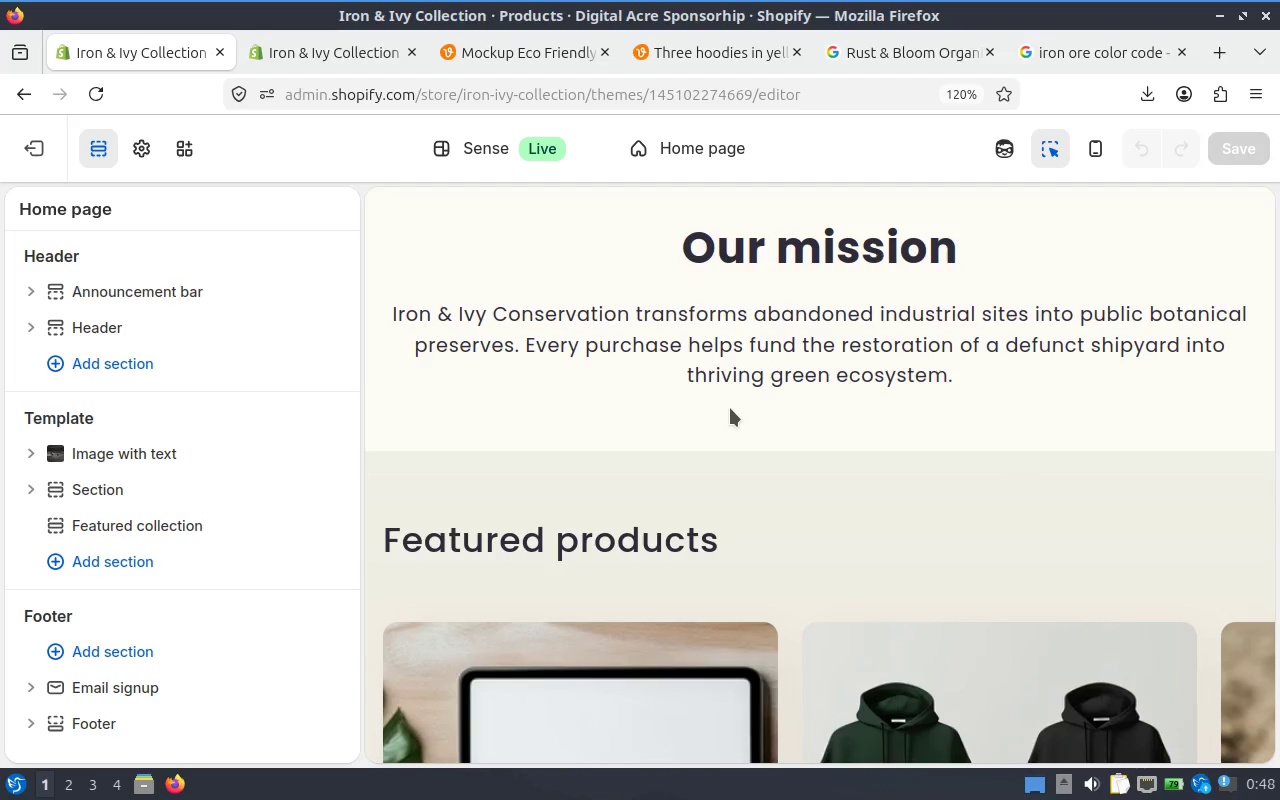 
left_click([571, 309])
 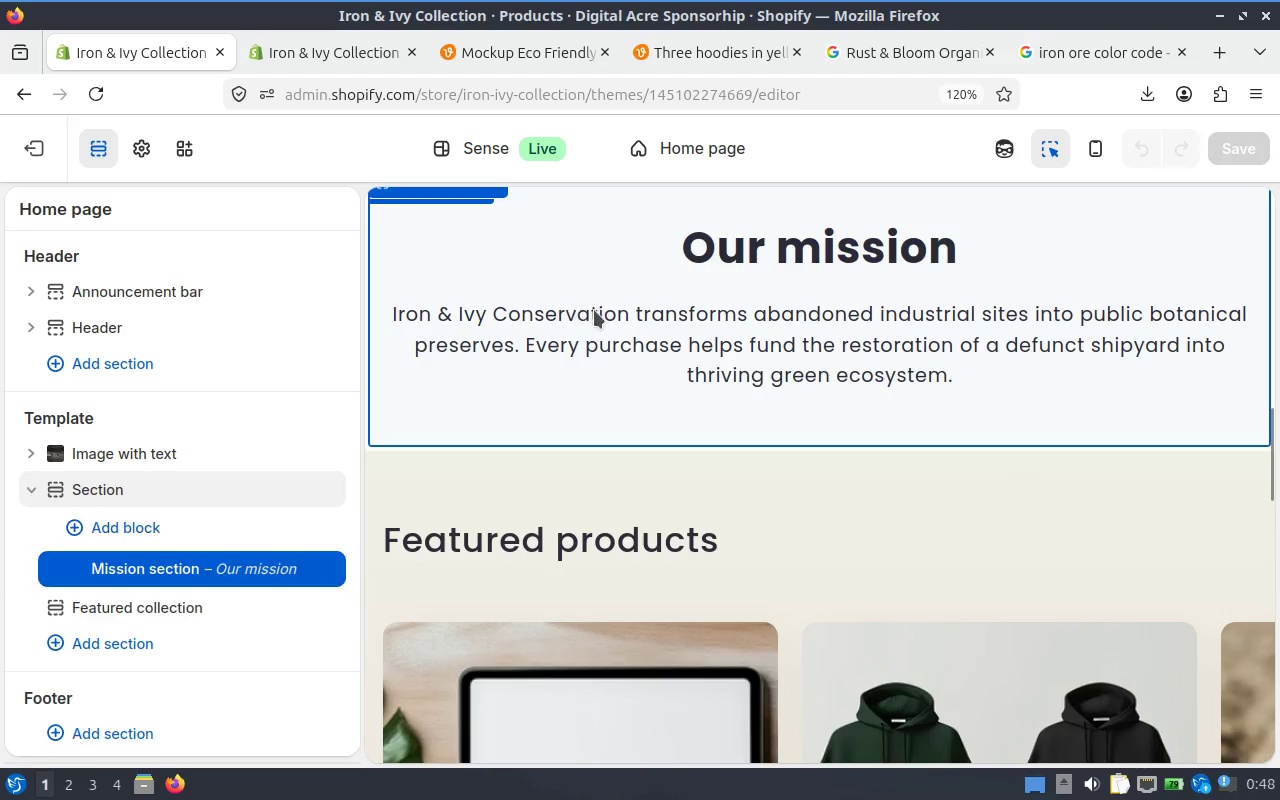 
left_click([594, 310])
 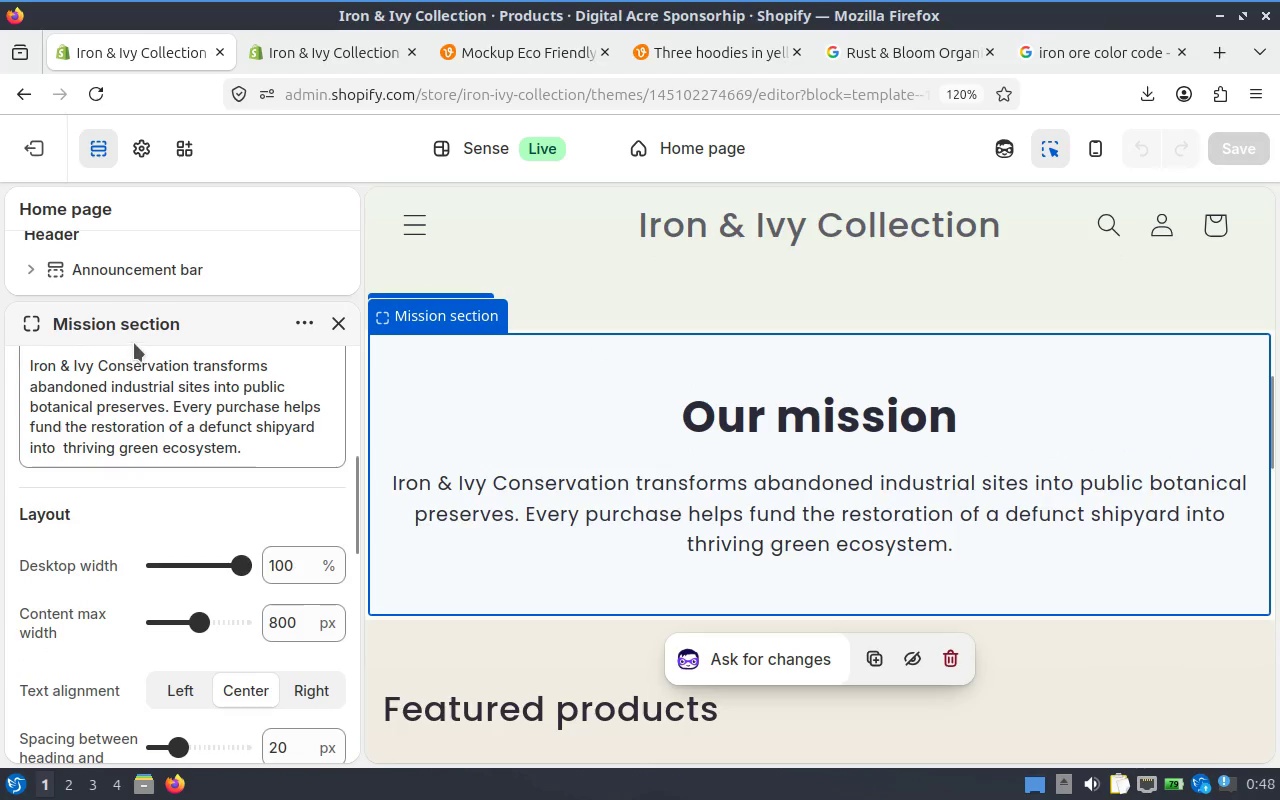 
double_click([151, 363])
 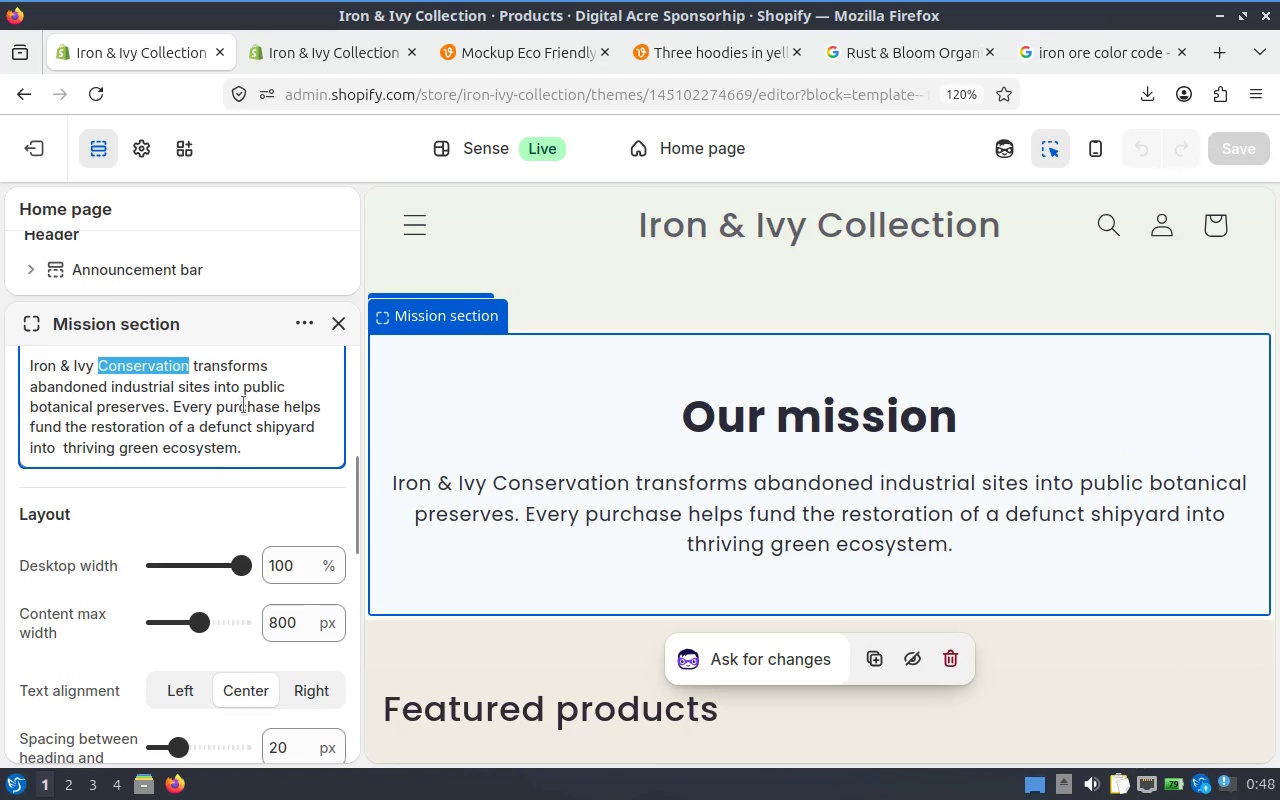 
type(Collecton)
 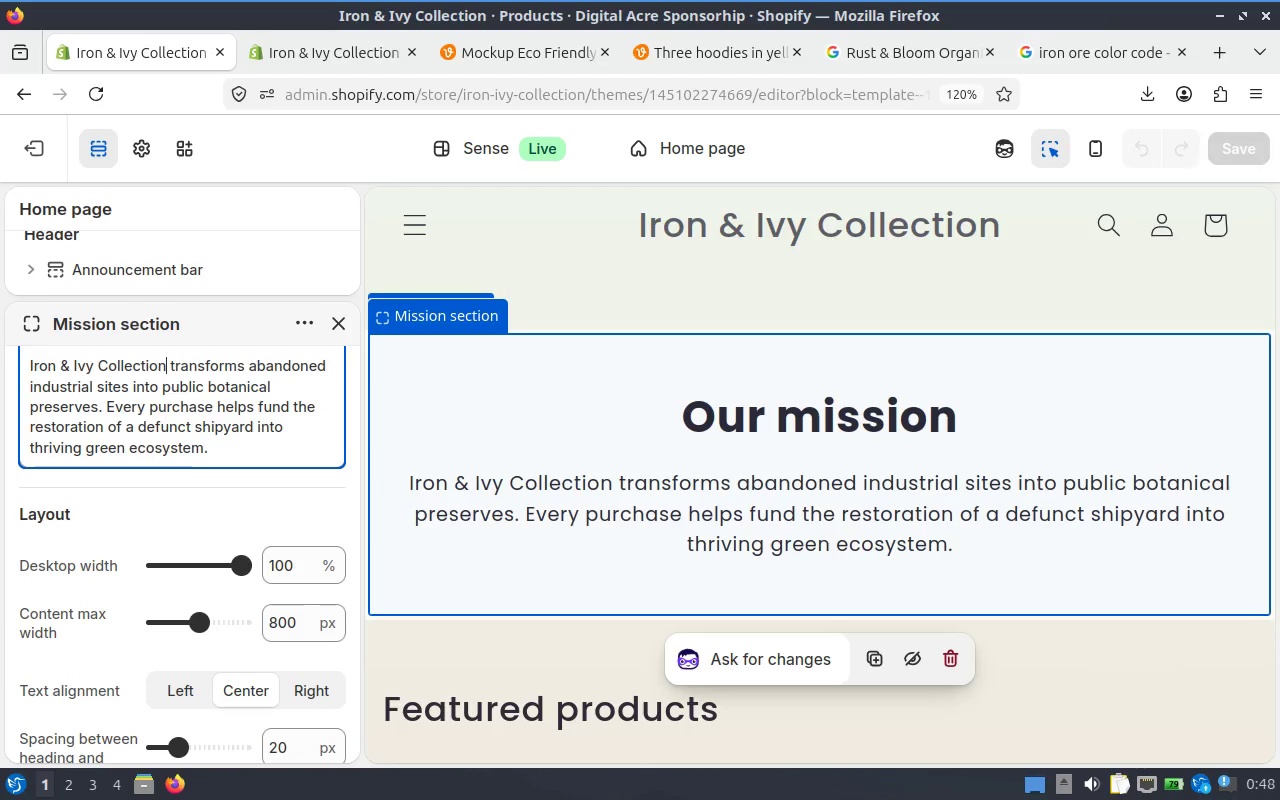 
hold_key(key=I, duration=0.34)
 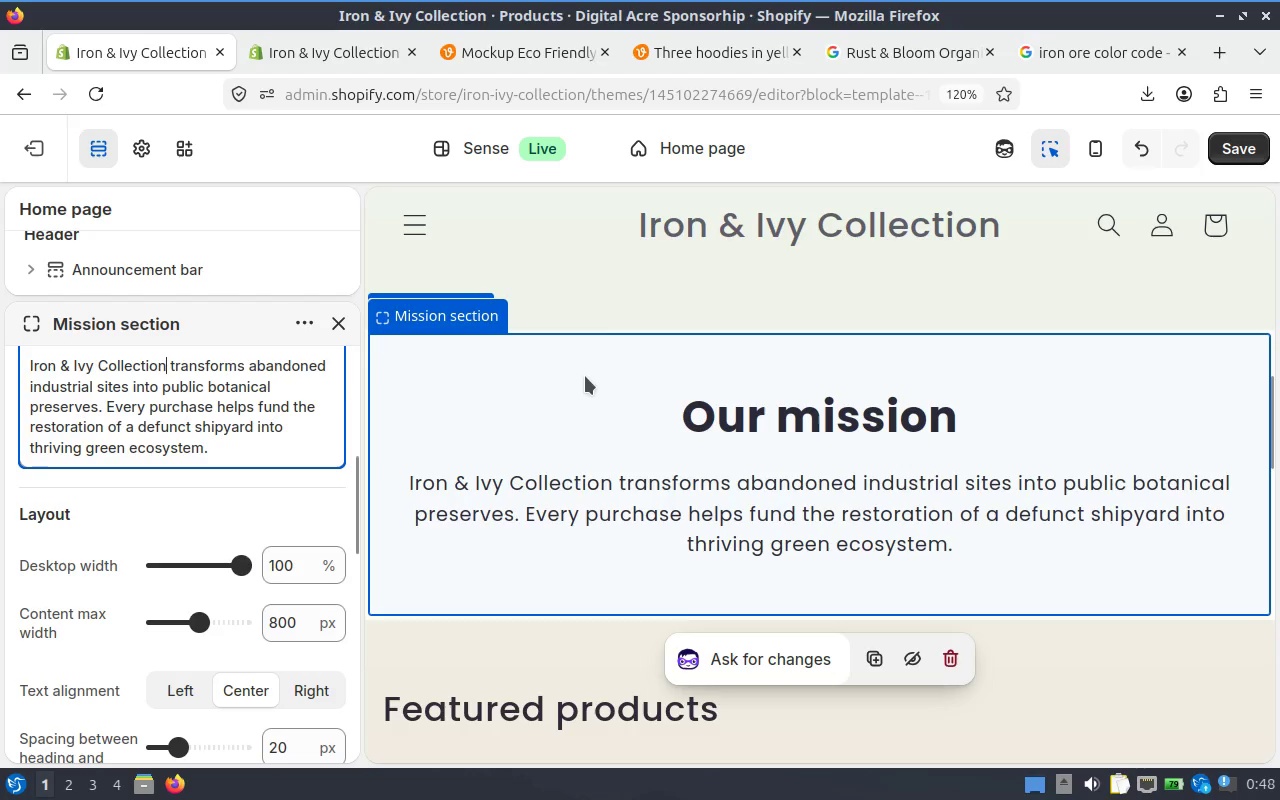 
left_click([610, 299])
 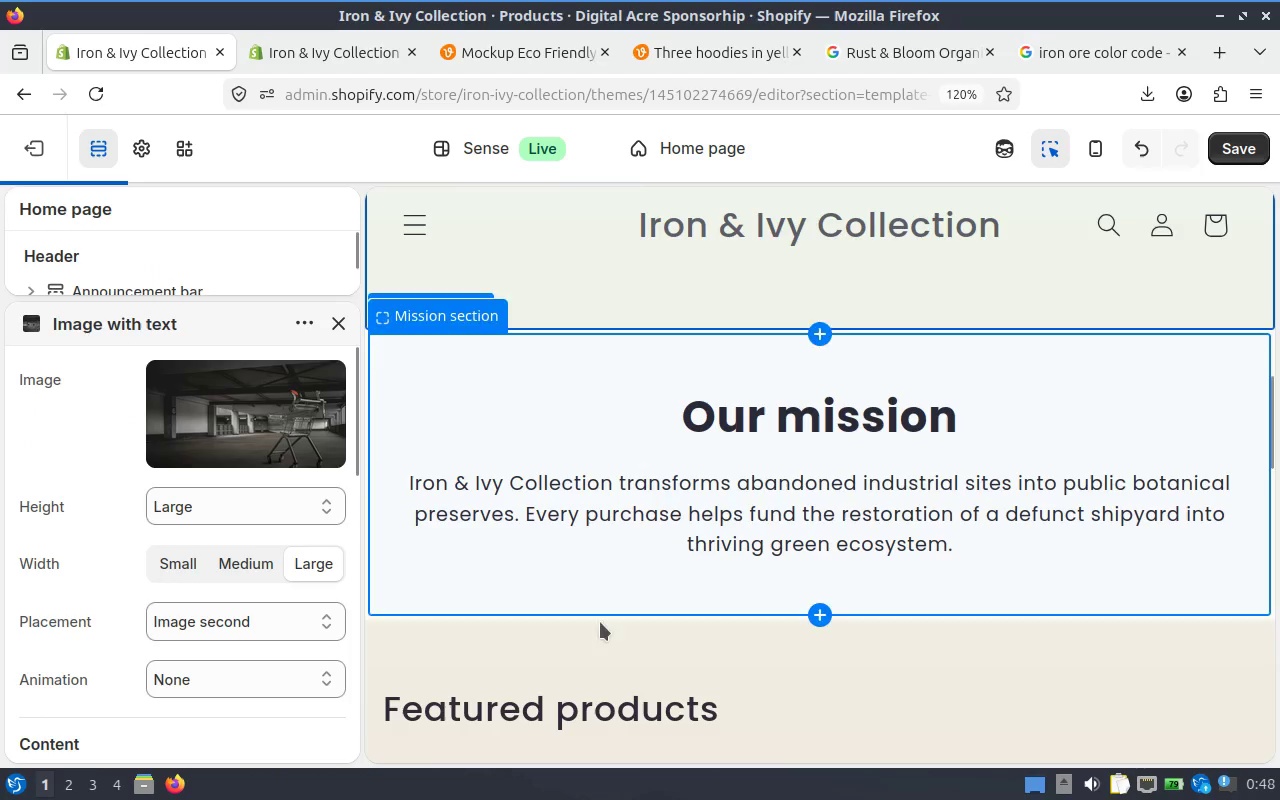 
scroll: coordinate [859, 498], scroll_direction: down, amount: 5.0
 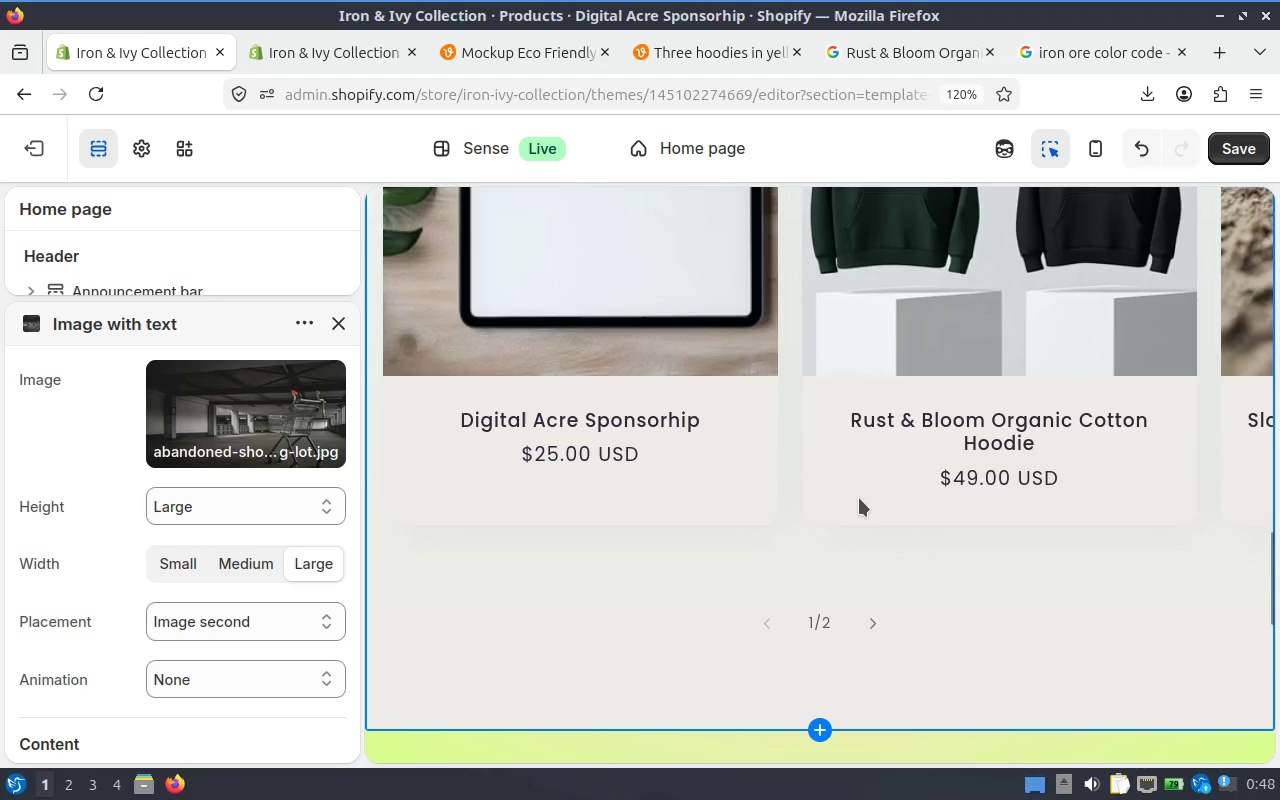 
scroll: coordinate [859, 498], scroll_direction: up, amount: 4.0
 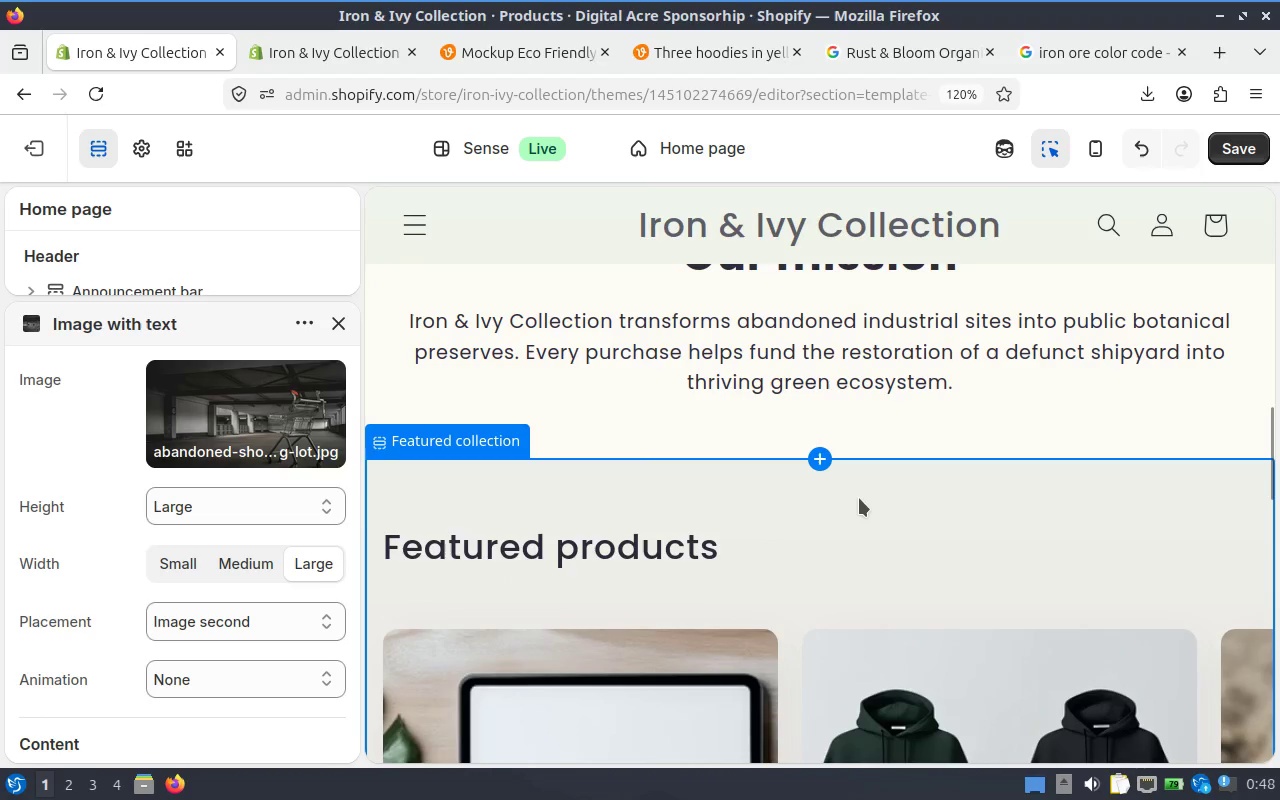 
scroll: coordinate [859, 498], scroll_direction: down, amount: 2.0
 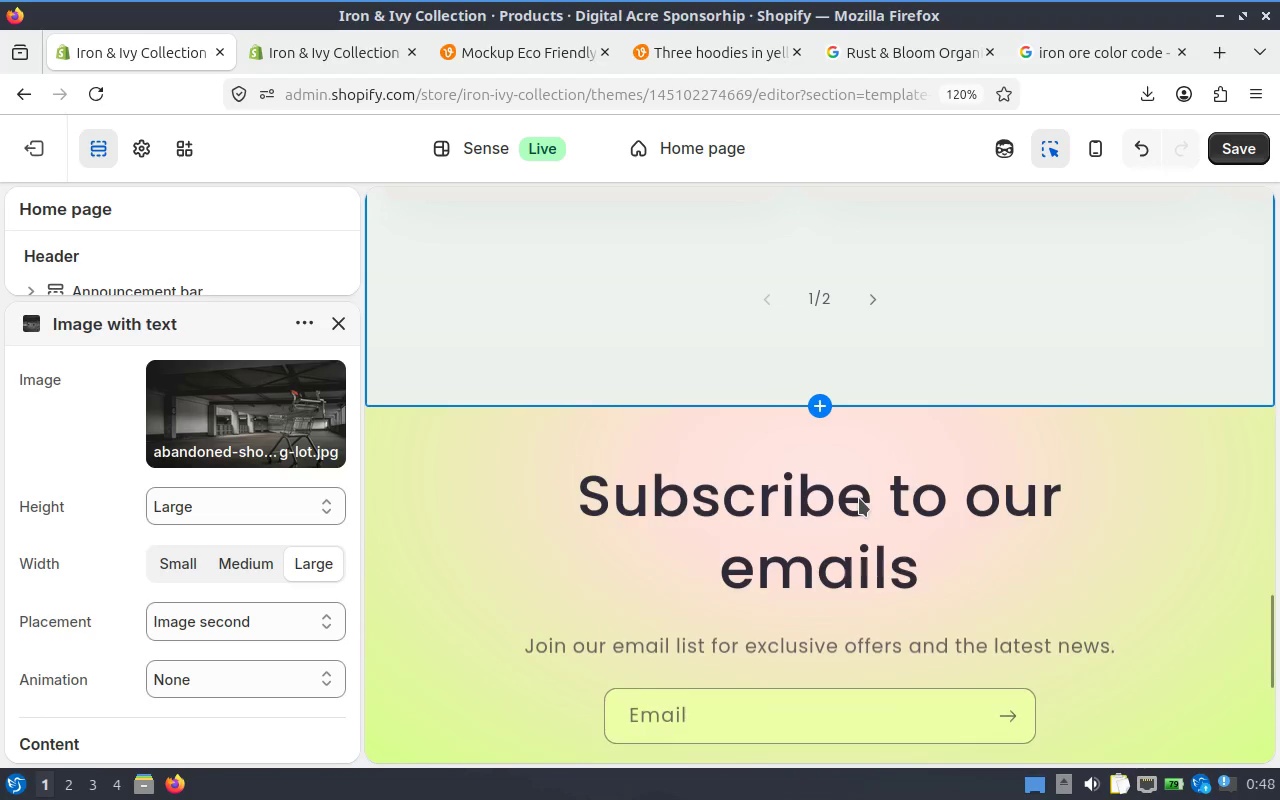 
scroll: coordinate [859, 498], scroll_direction: up, amount: 5.0
 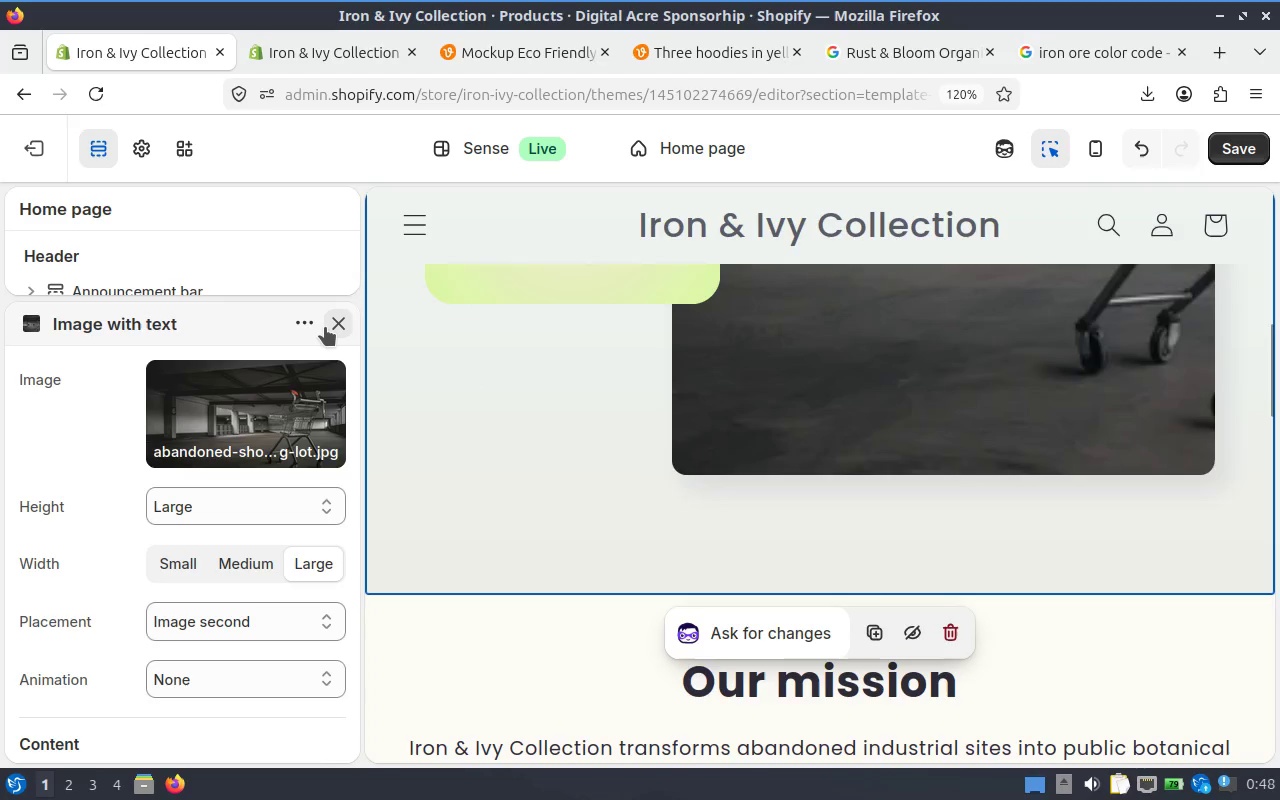 
left_click([325, 327])
 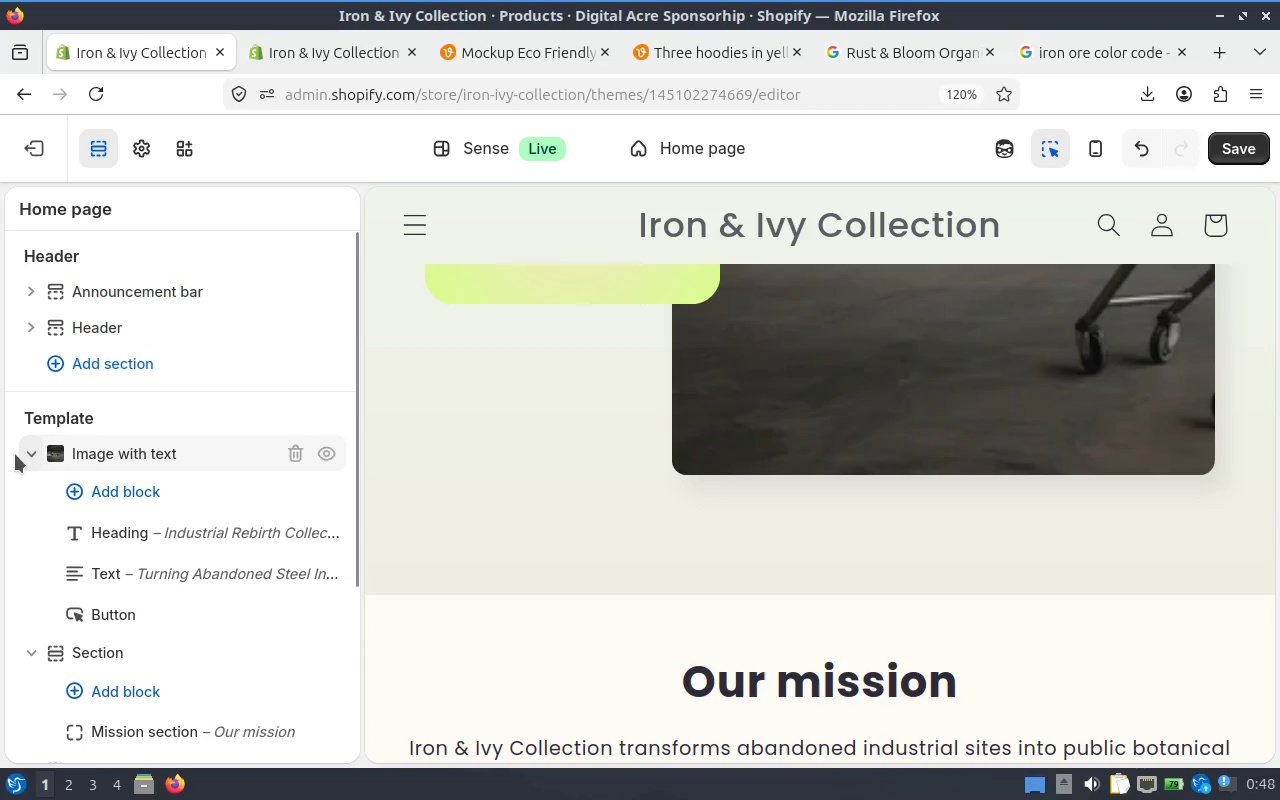 
left_click([21, 448])
 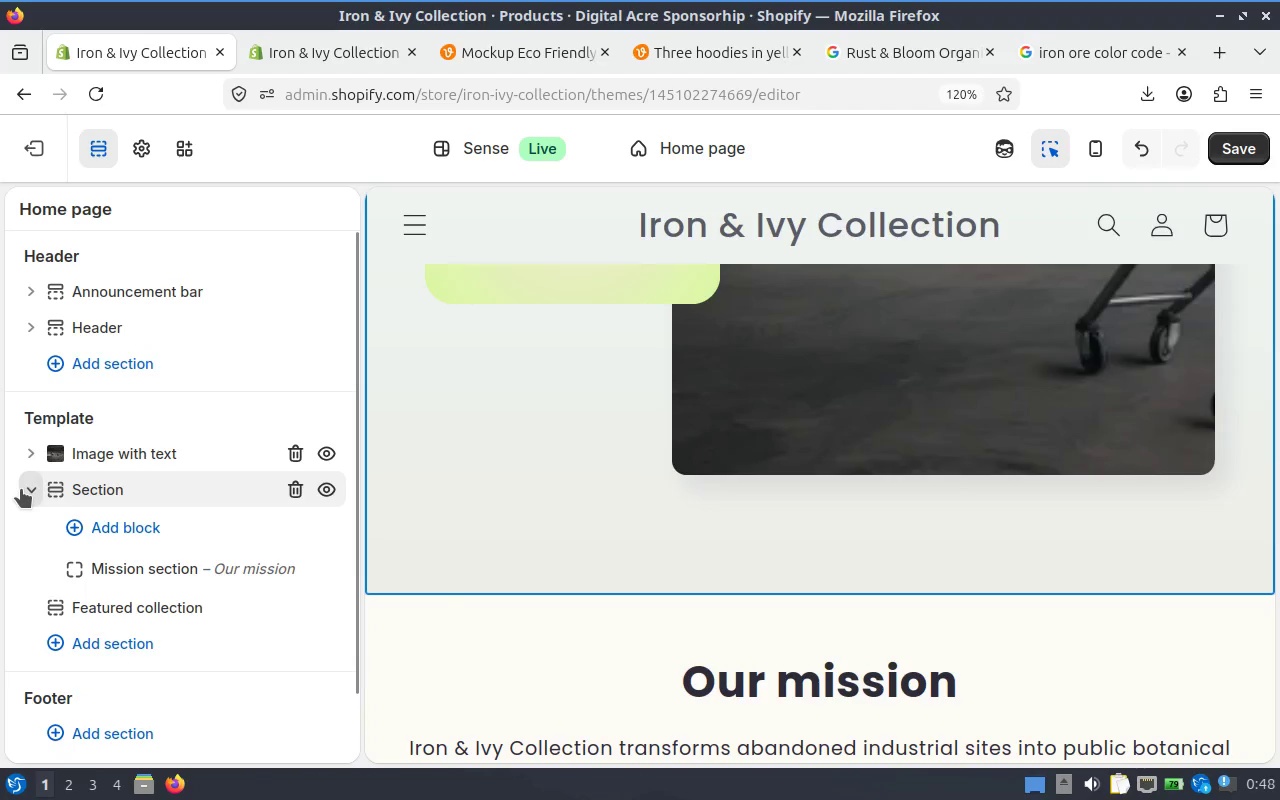 
left_click([21, 489])
 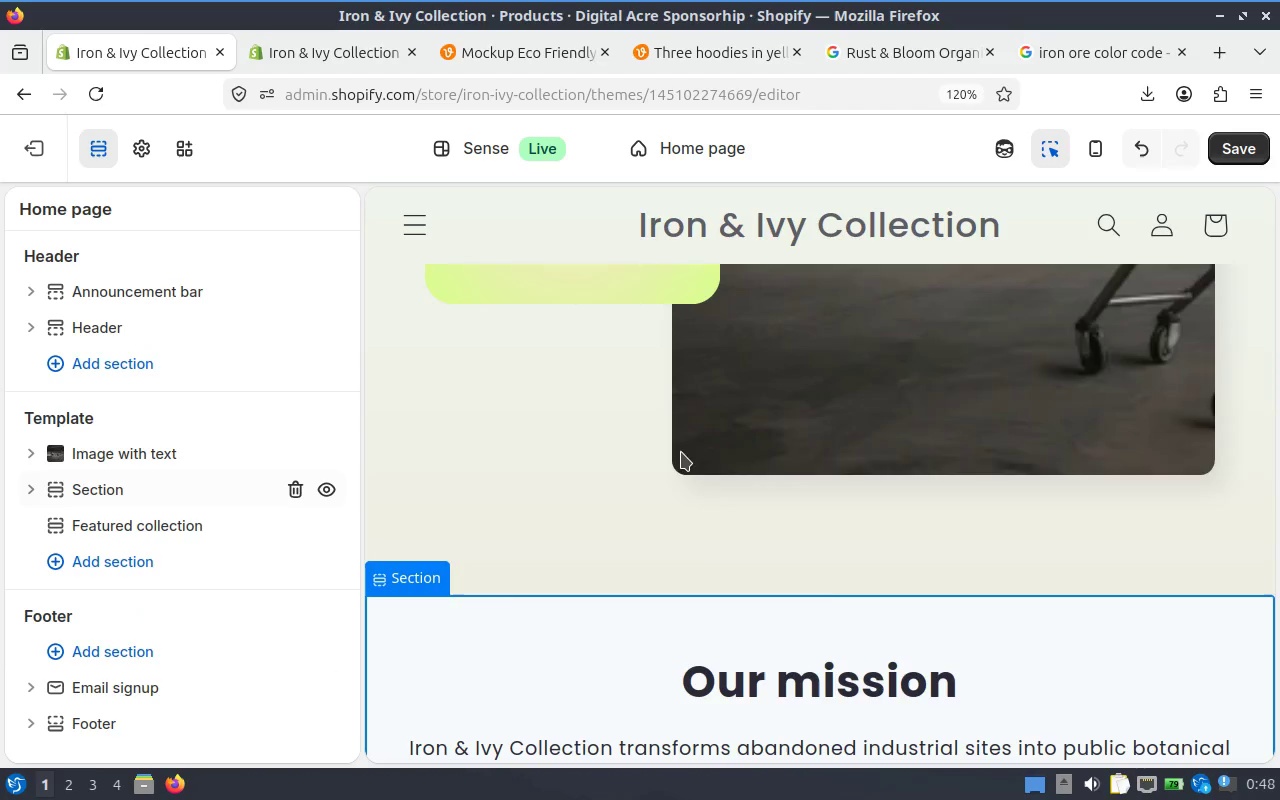 
scroll: coordinate [686, 450], scroll_direction: up, amount: 3.0
 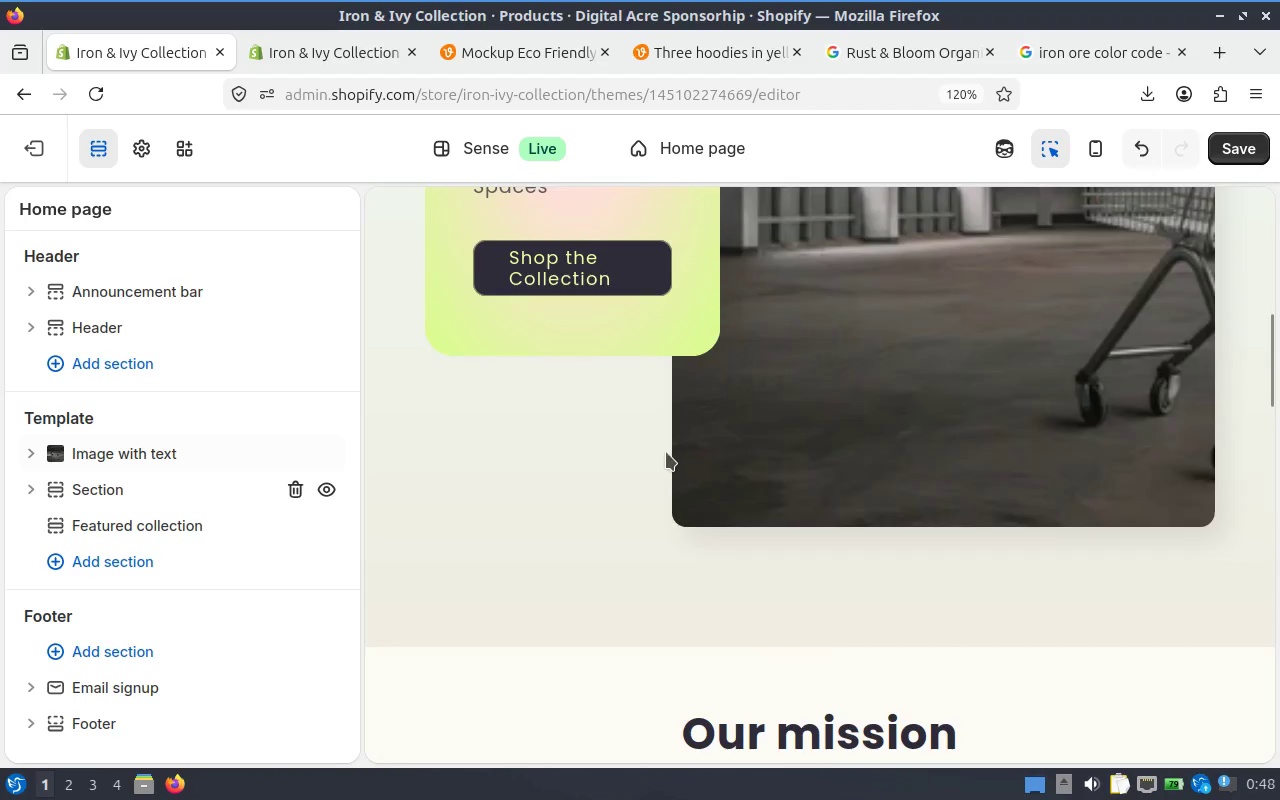 
scroll: coordinate [670, 453], scroll_direction: down, amount: 3.0
 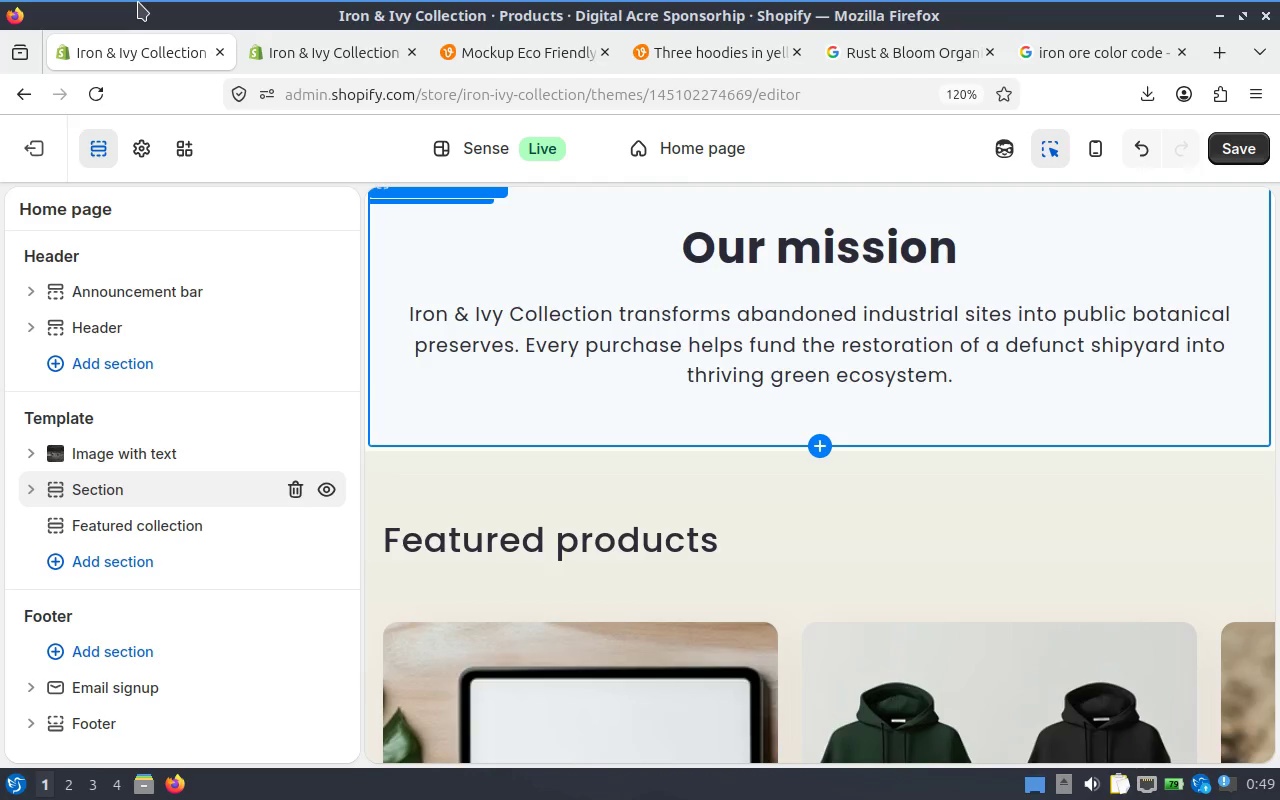 
wait(27.17)
 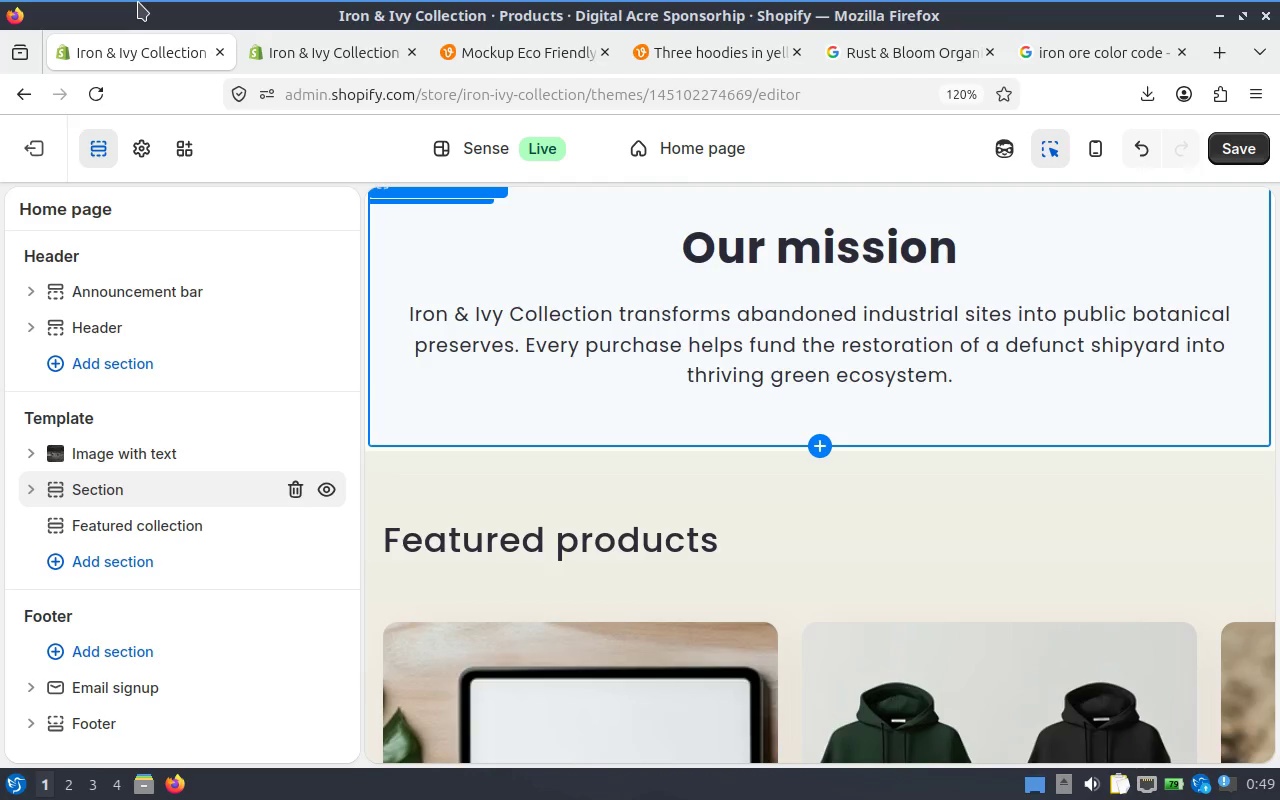 
scroll: coordinate [199, 348], scroll_direction: up, amount: 4.0
 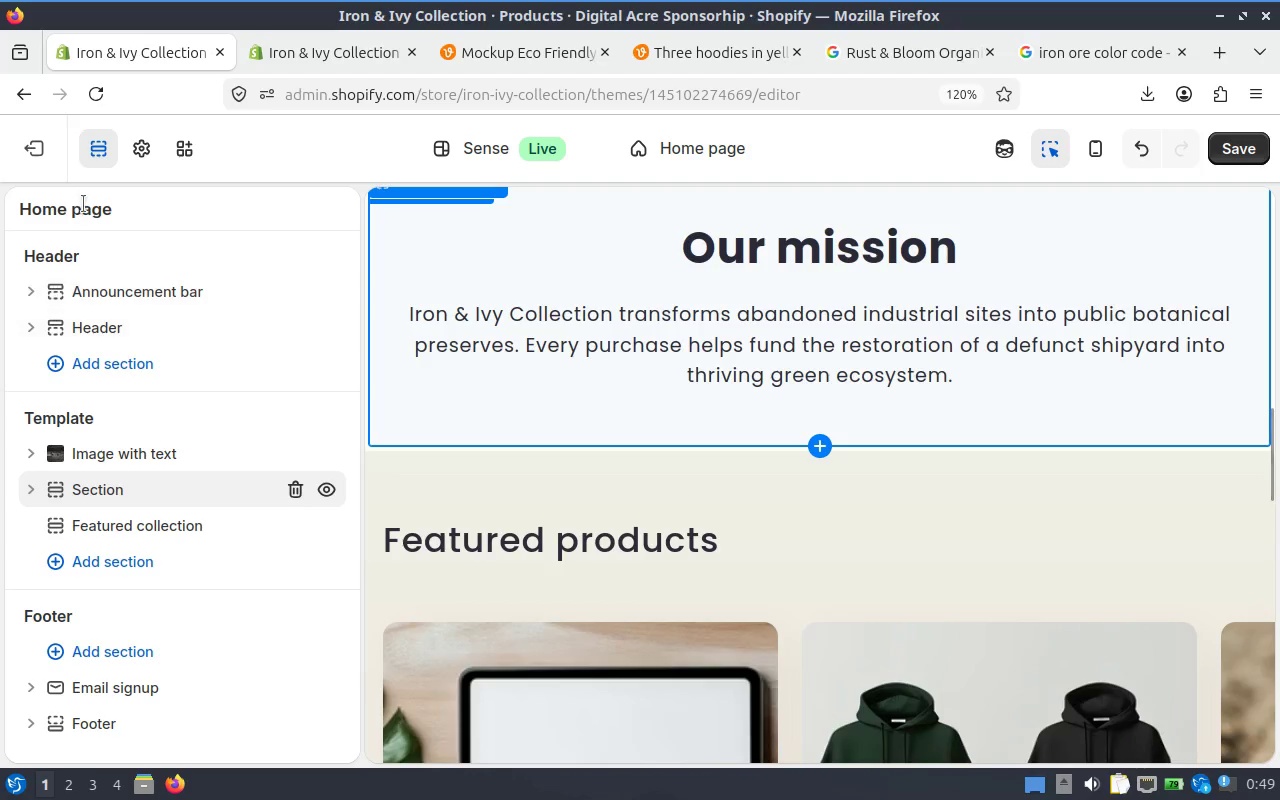 
scroll: coordinate [240, 687], scroll_direction: down, amount: 10.0
 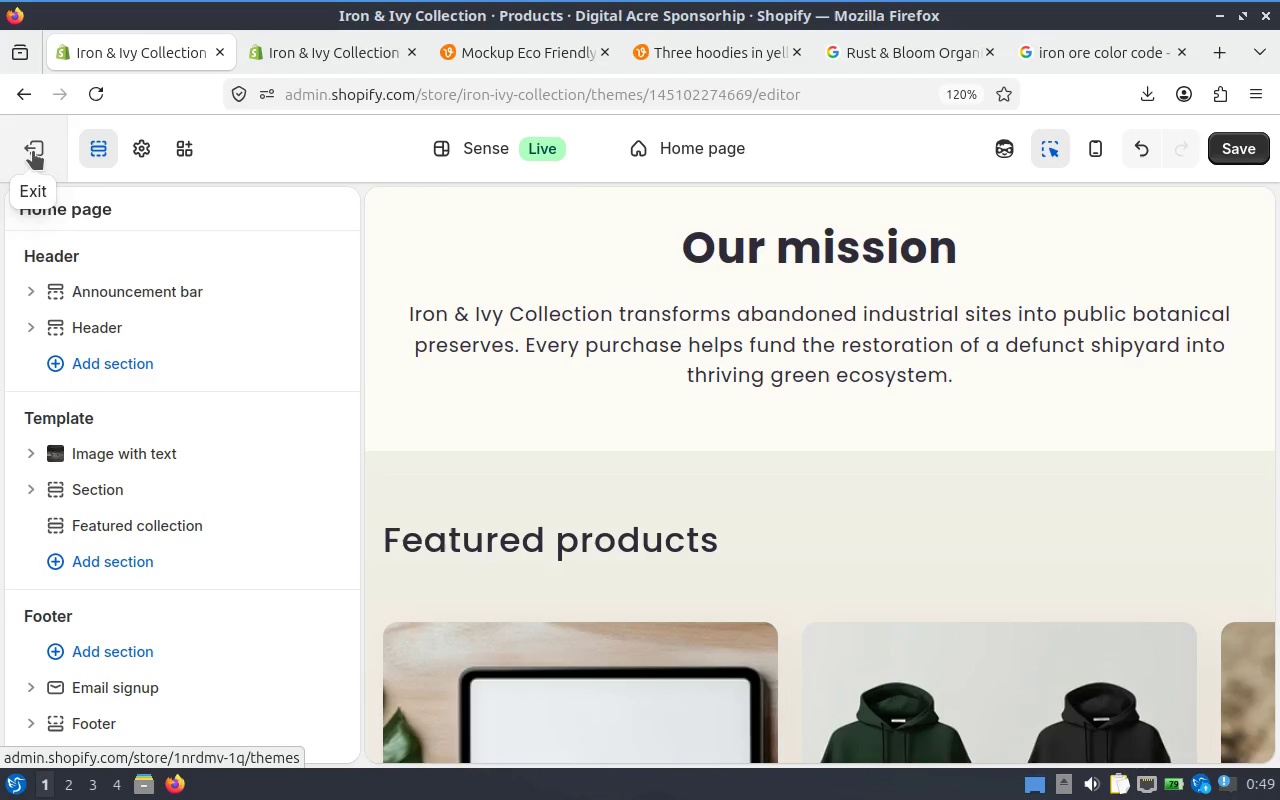 
left_click([1237, 147])
 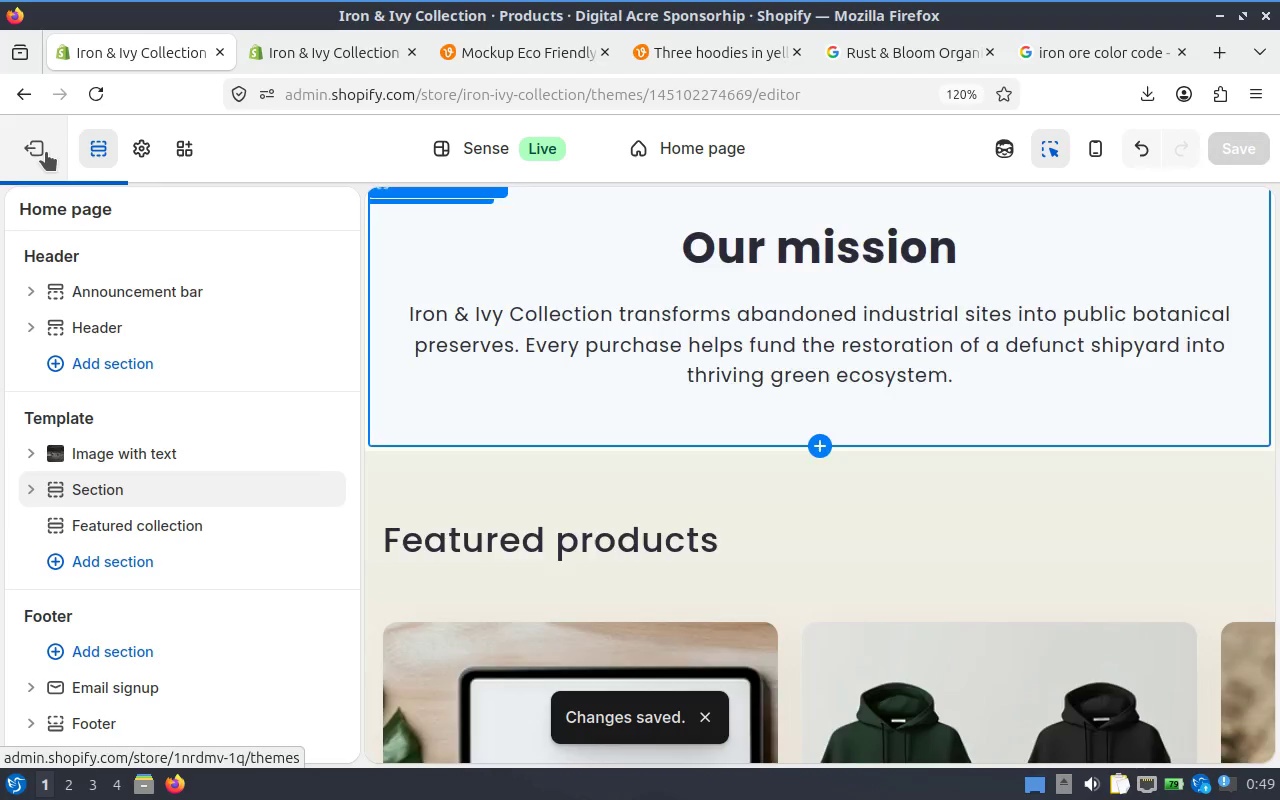 
left_click([46, 152])
 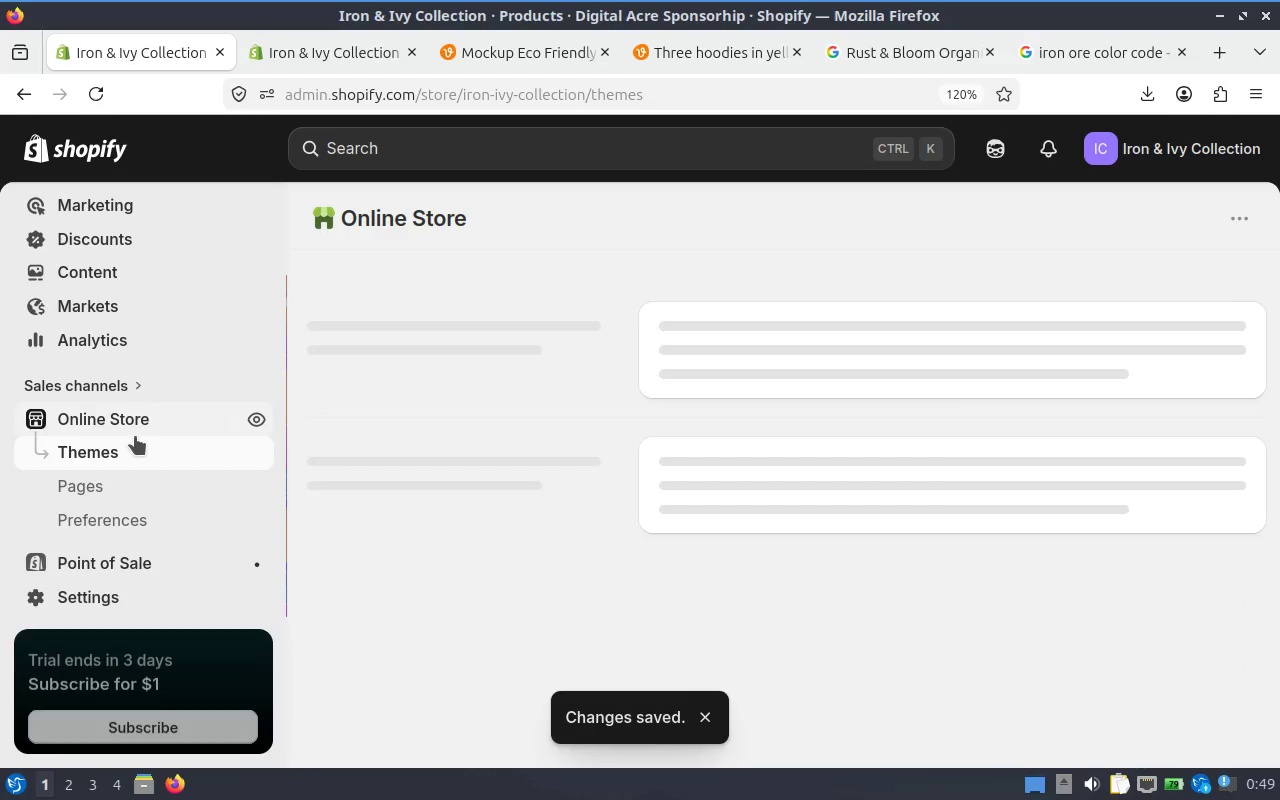 
scroll: coordinate [136, 410], scroll_direction: down, amount: 3.0
 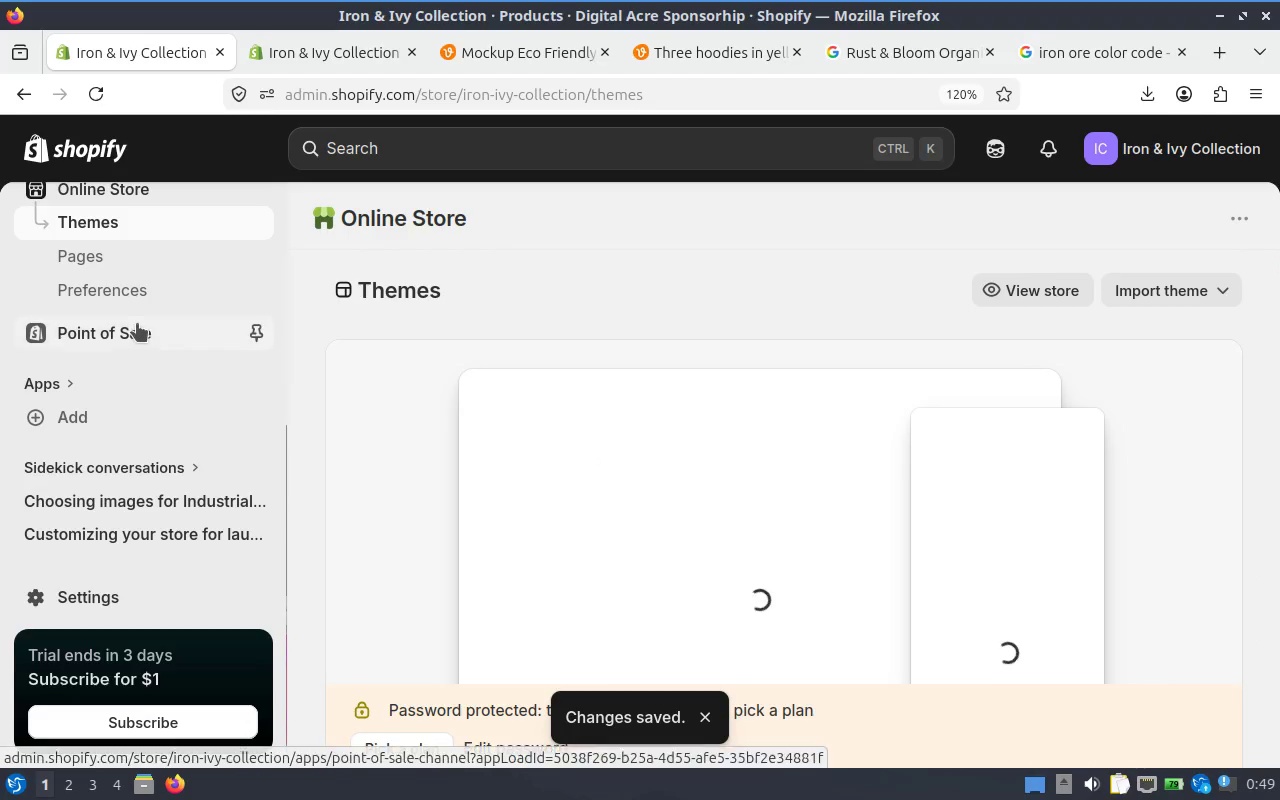 
scroll: coordinate [137, 325], scroll_direction: up, amount: 1.0
 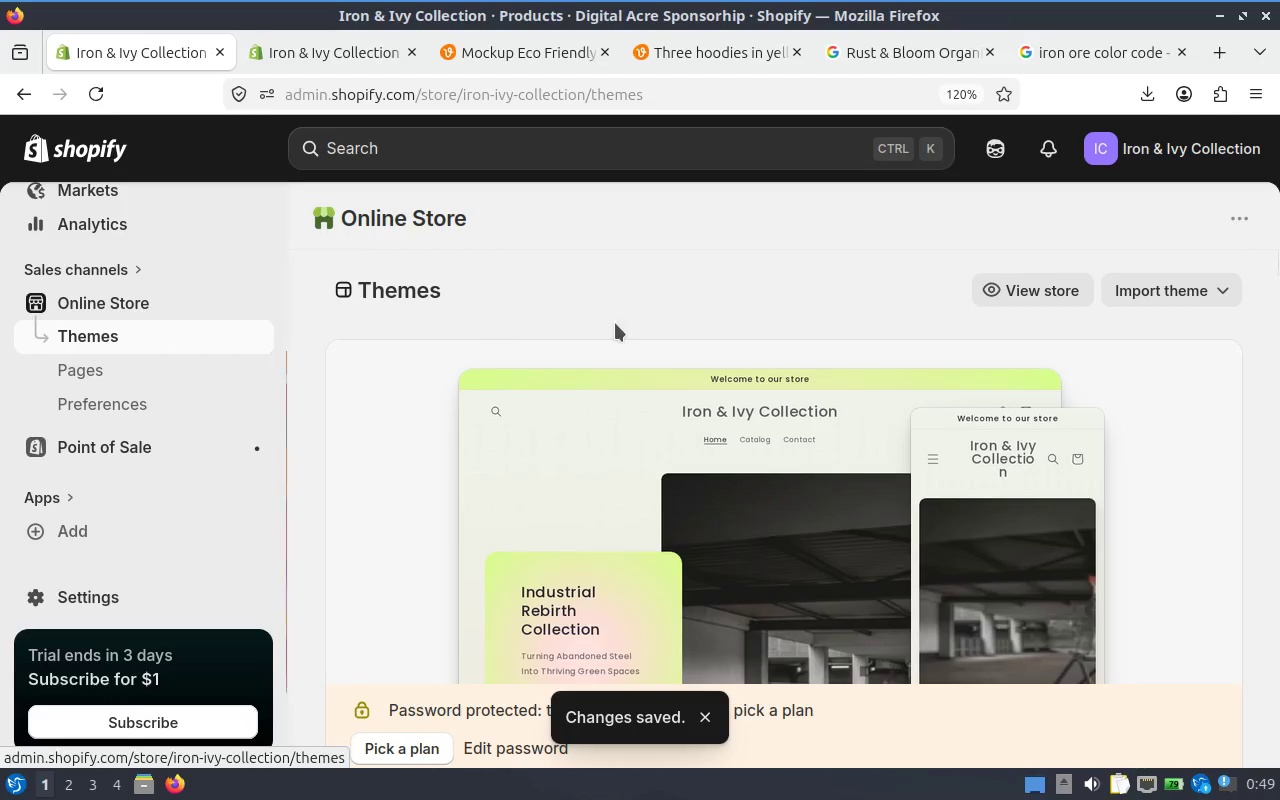 
scroll: coordinate [865, 432], scroll_direction: down, amount: 6.0